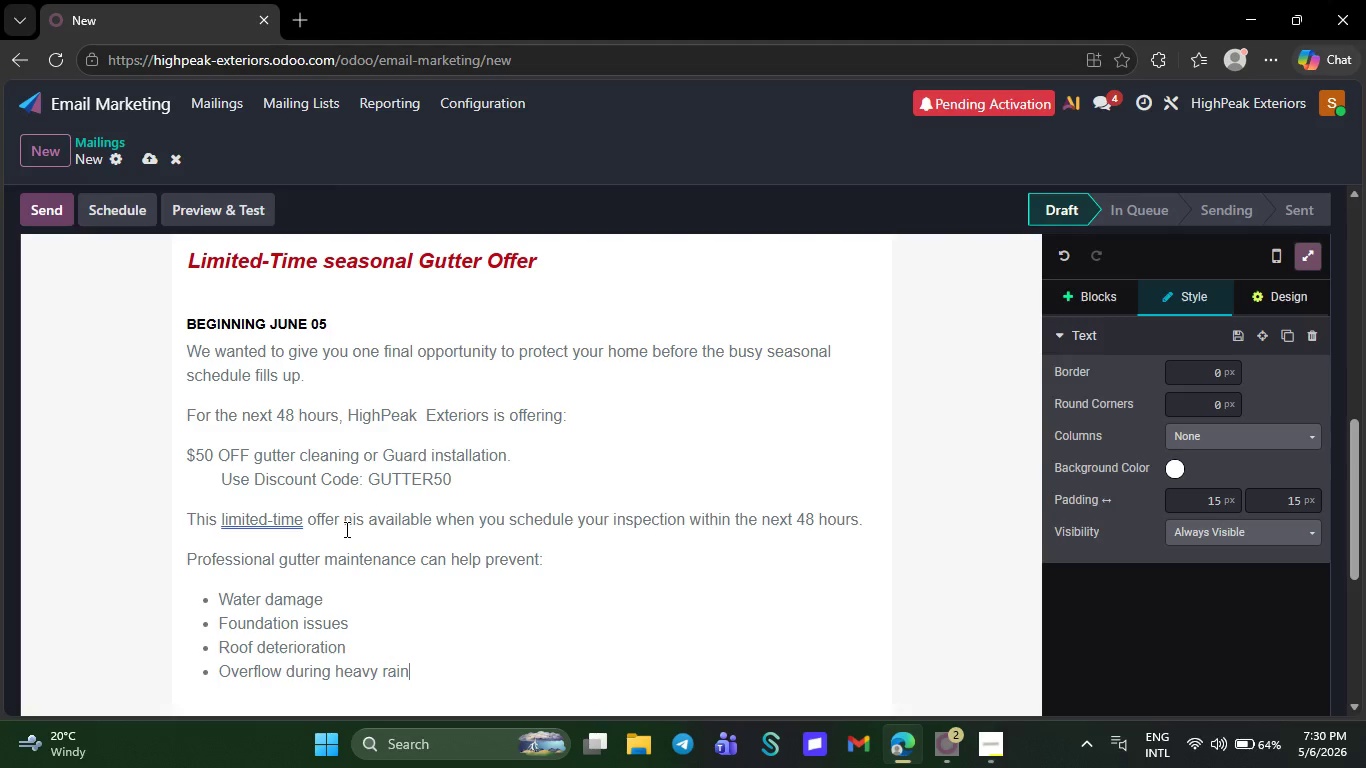 
key(NumpadEnter)
 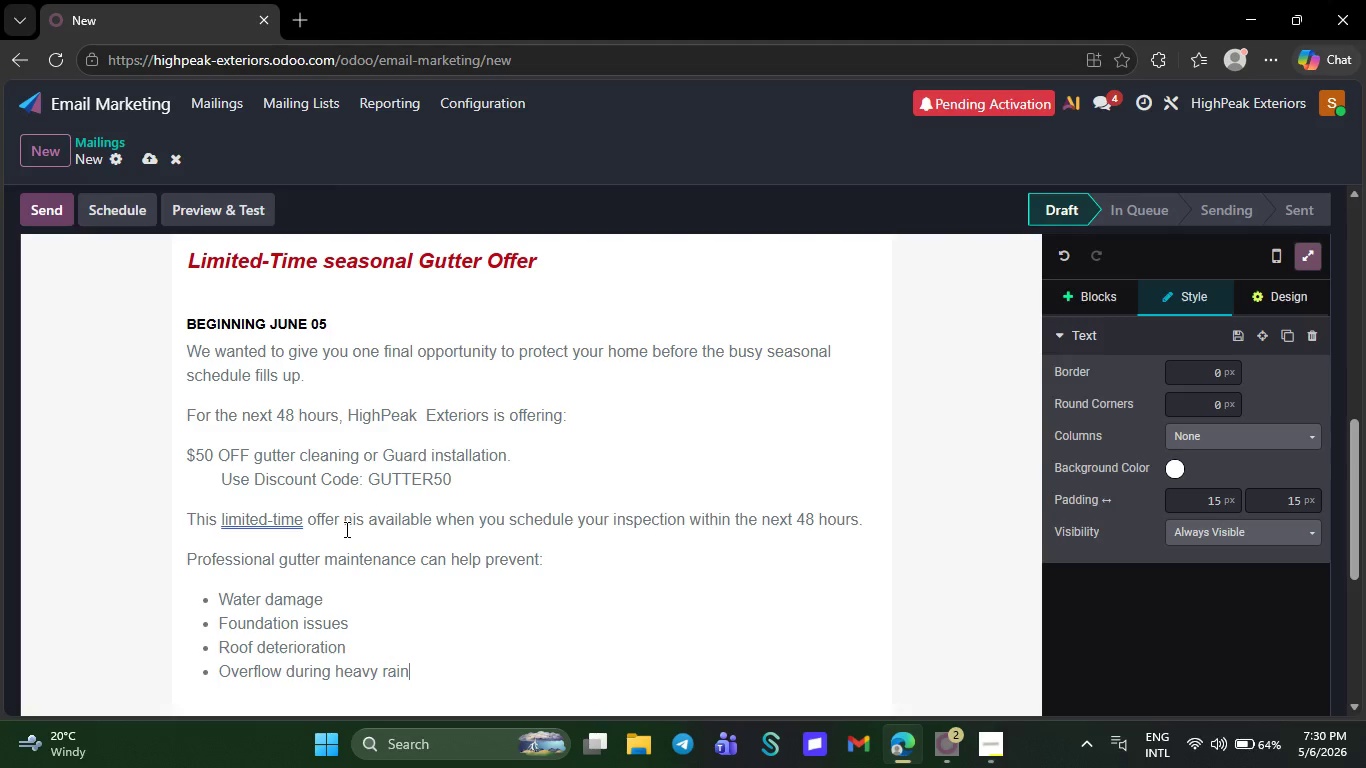 
key(Backspace)
 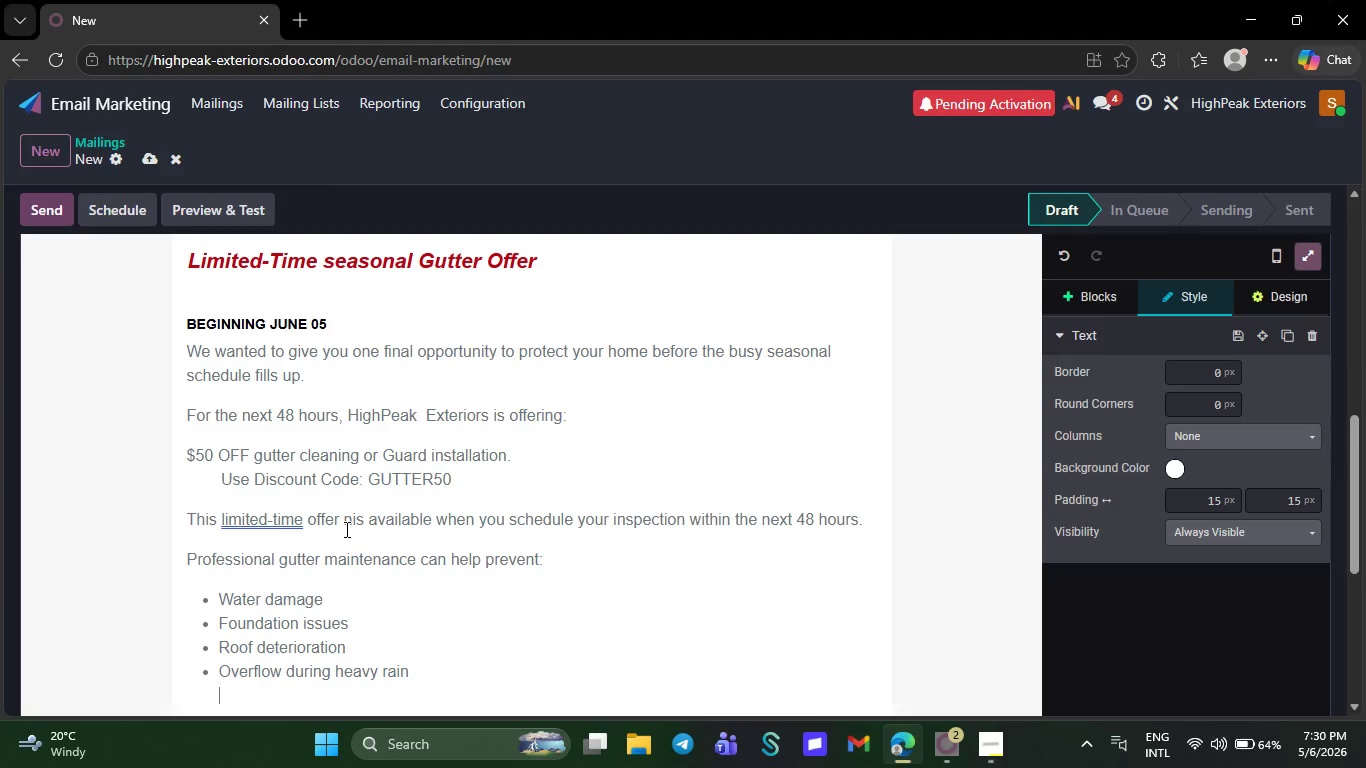 
key(Backspace)
 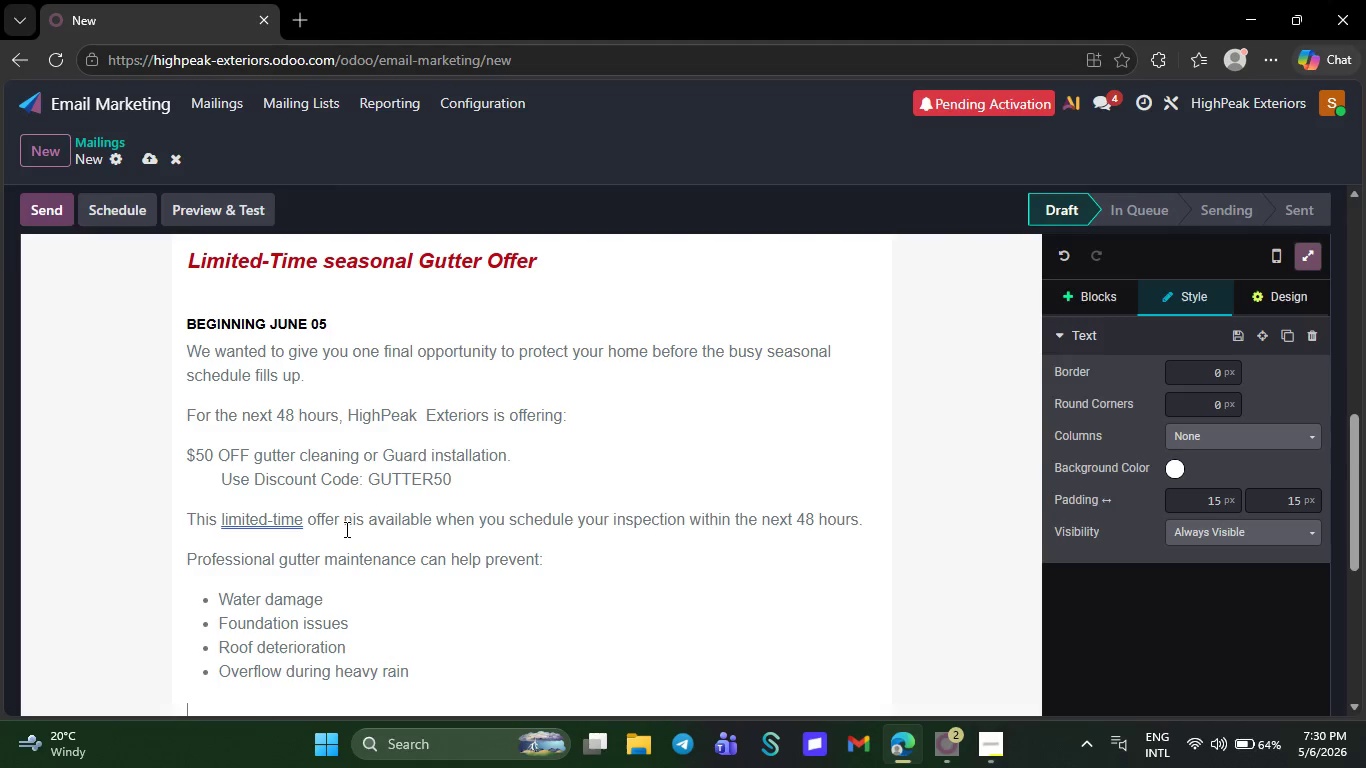 
type(Don't )
 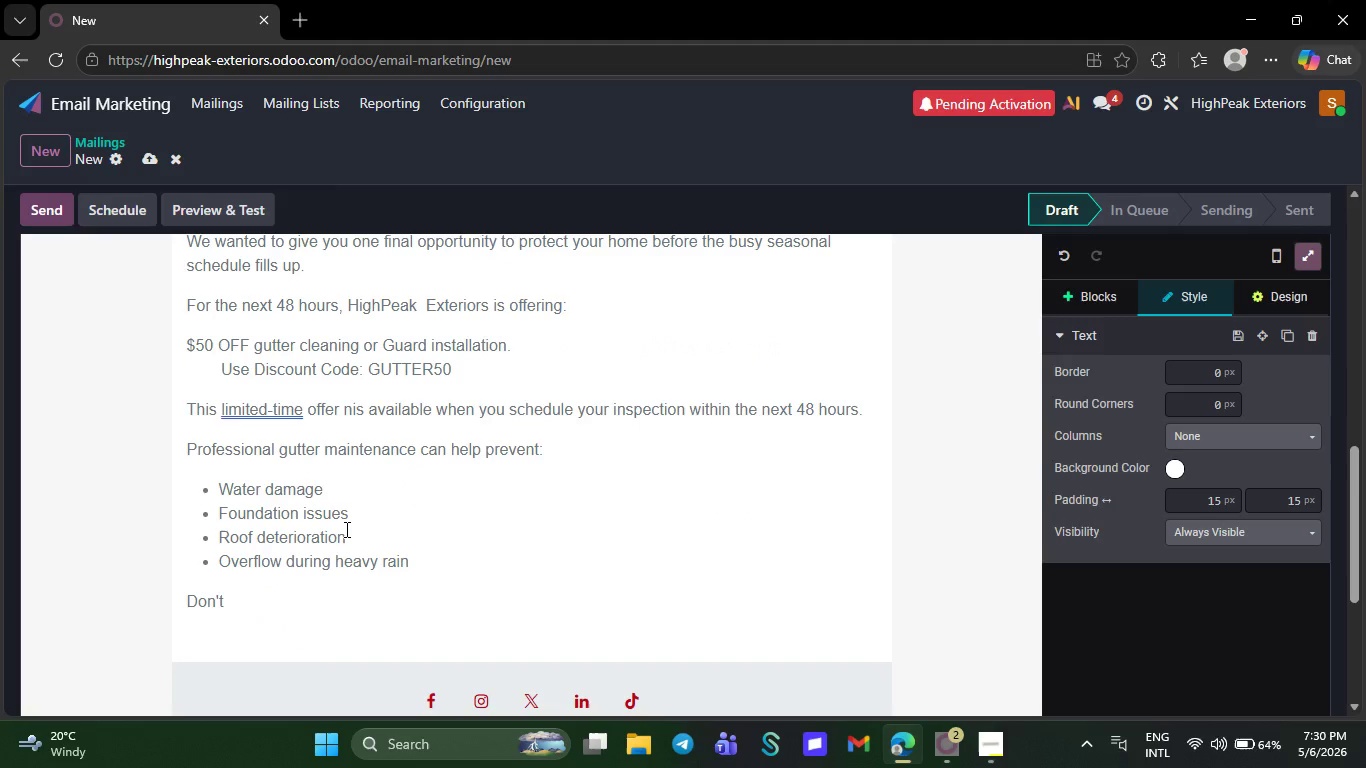 
type(Wa)
key(Backspace)
key(Backspace)
type(e)
key(Backspace)
type(wait until small drainagr)
key(Backspace)
type(e problems turn im)
key(Backspace)
type(nto expensive rep)
key(Tab)
type(.)
key(NumpadEnter)
type(We look forward )
 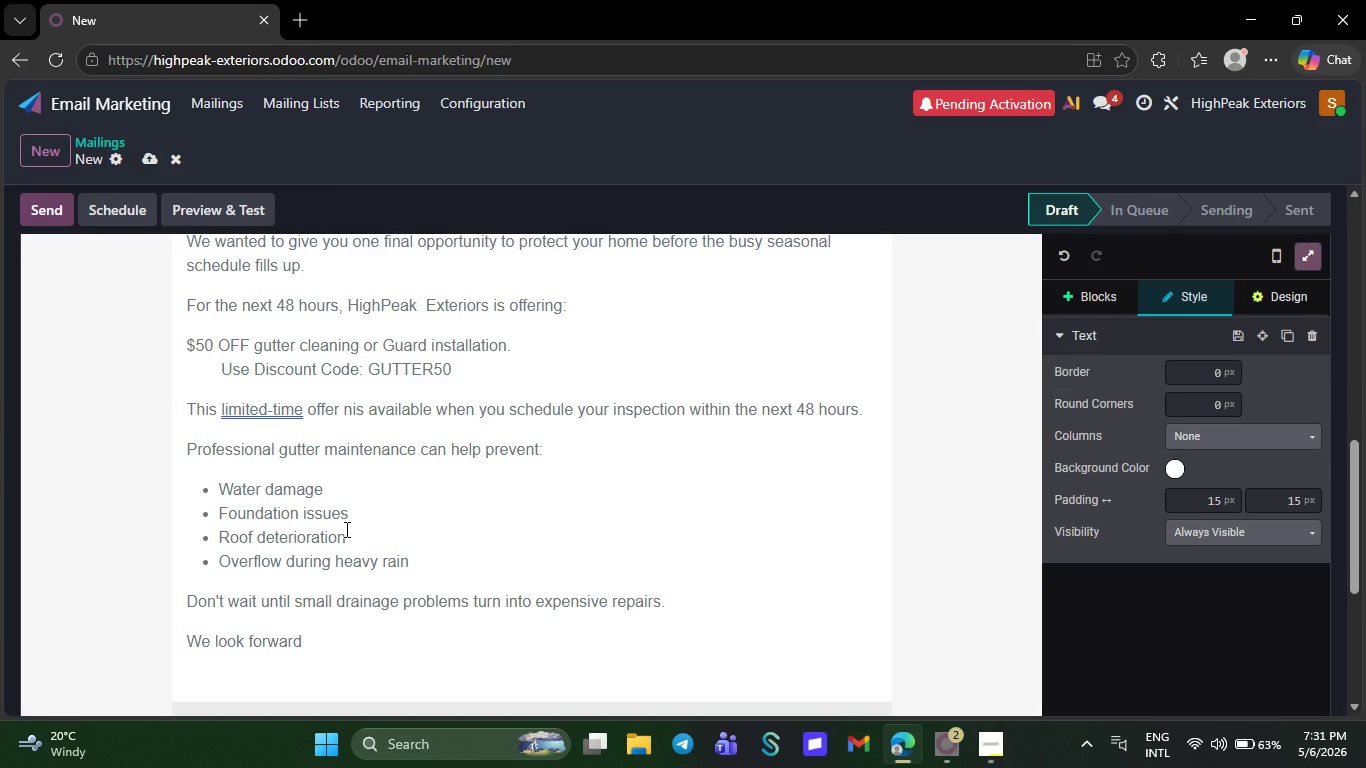 
wait(5.17)
 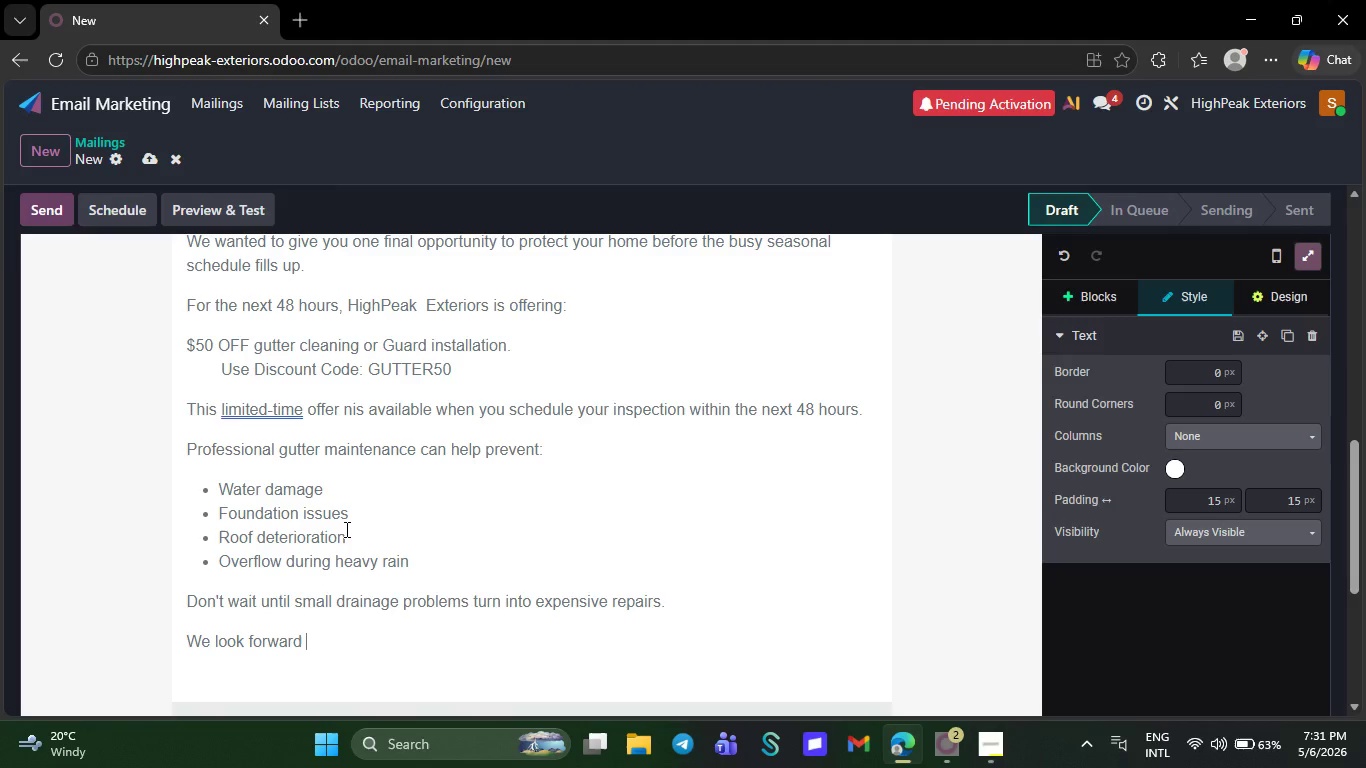 
type(to help )
 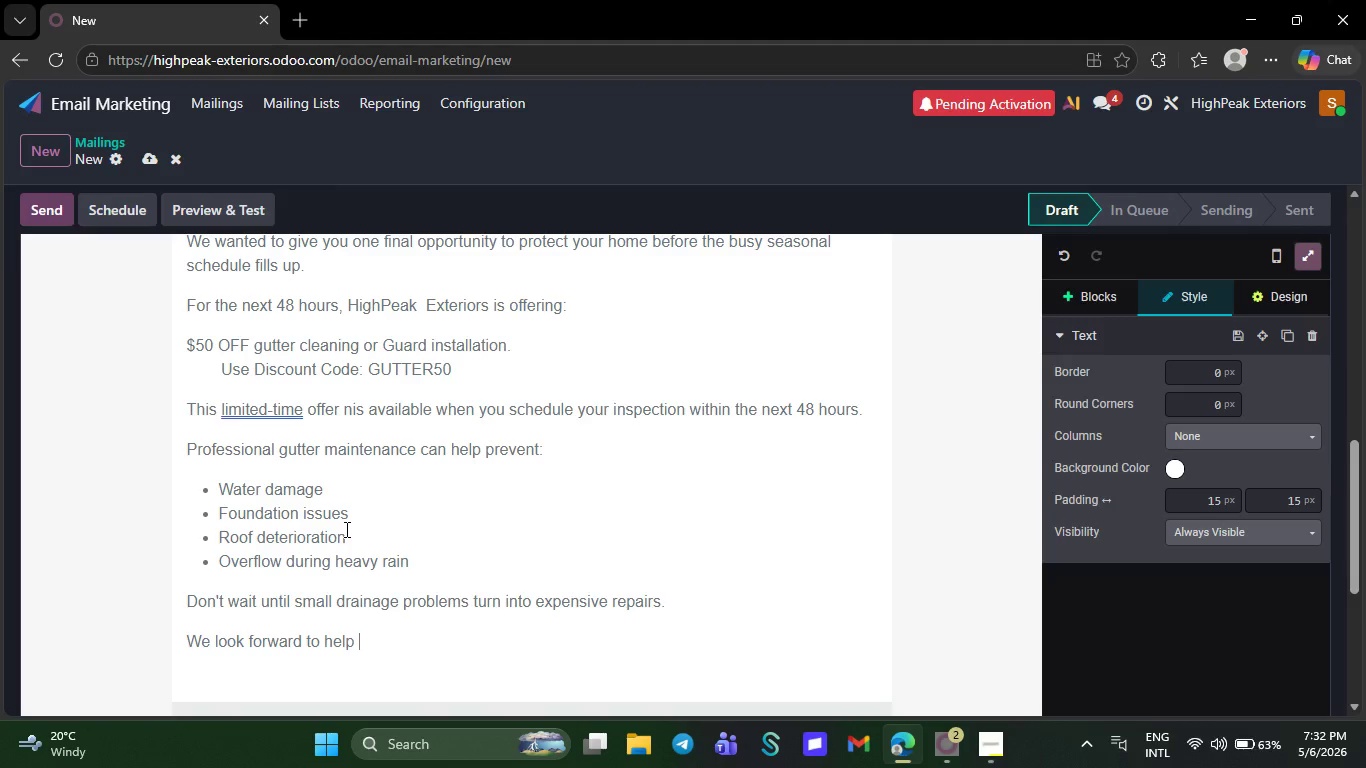 
key(Backspace)
type(ing you protr)
key(Backspace)
type(ect your home.)
key(NumpadEnter)
type(Thank you)
 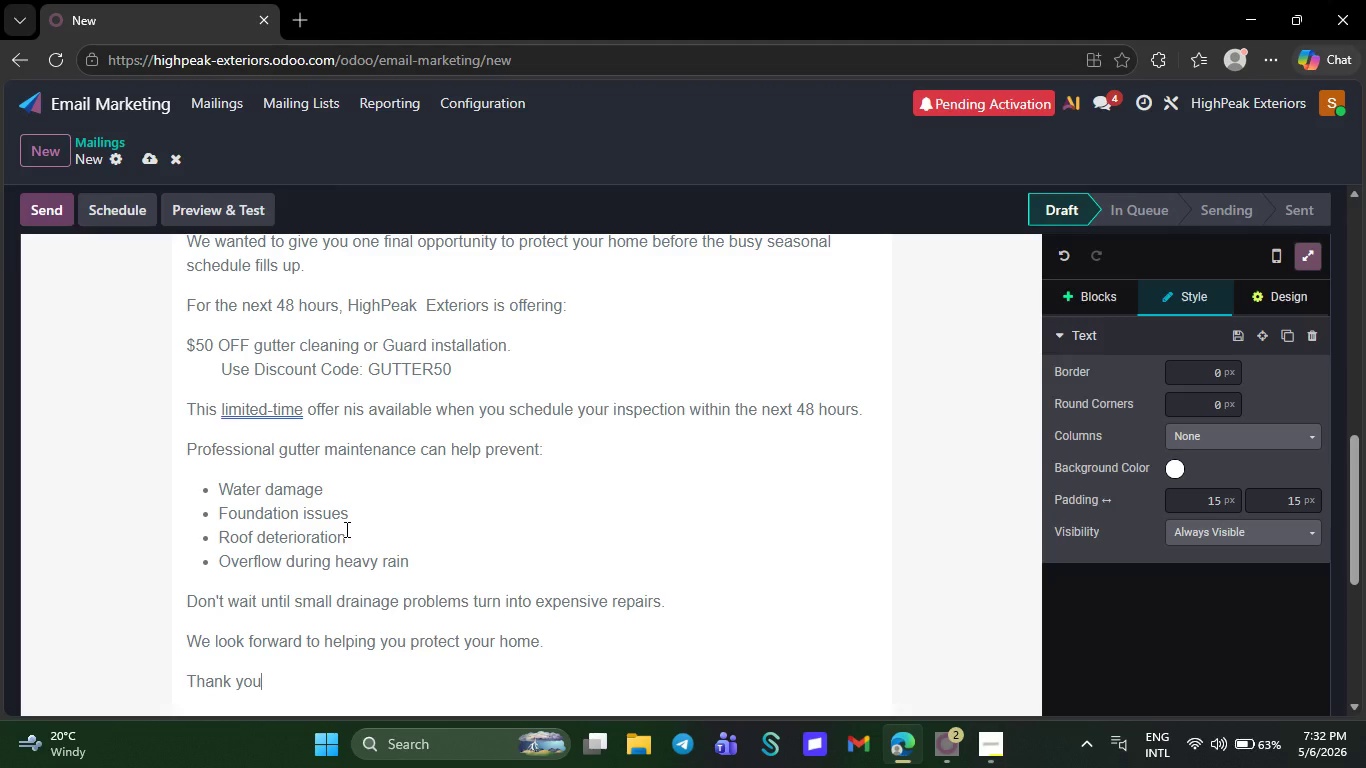 
key(Enter)
 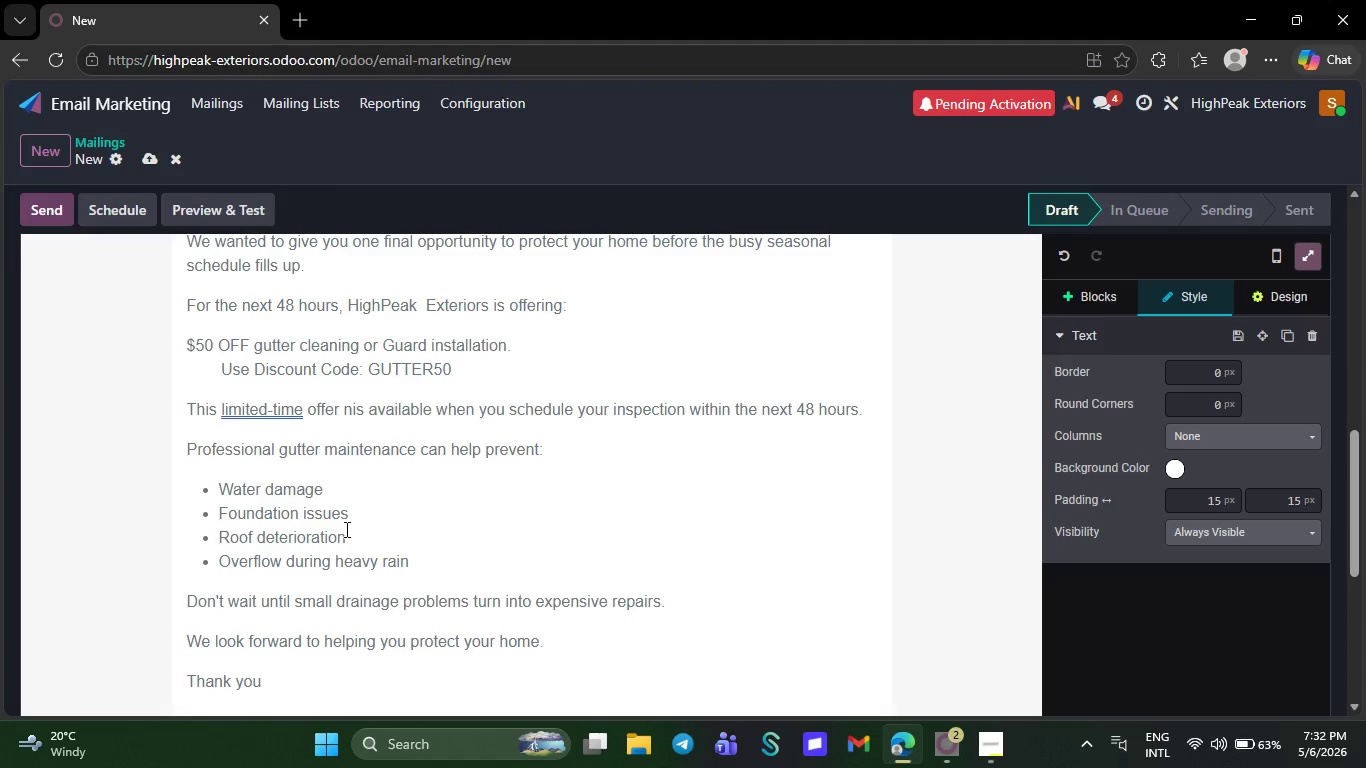 
key(Backspace)
 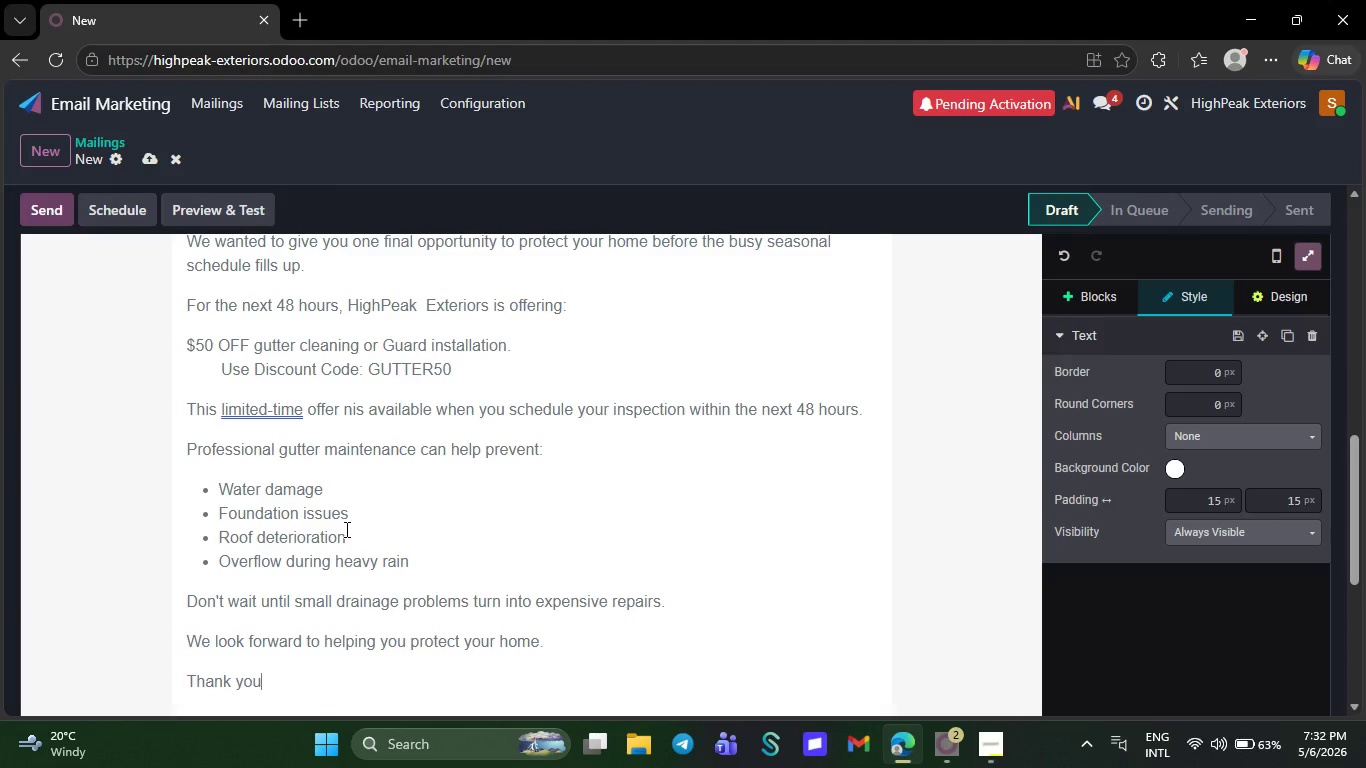 
key(Comma)
 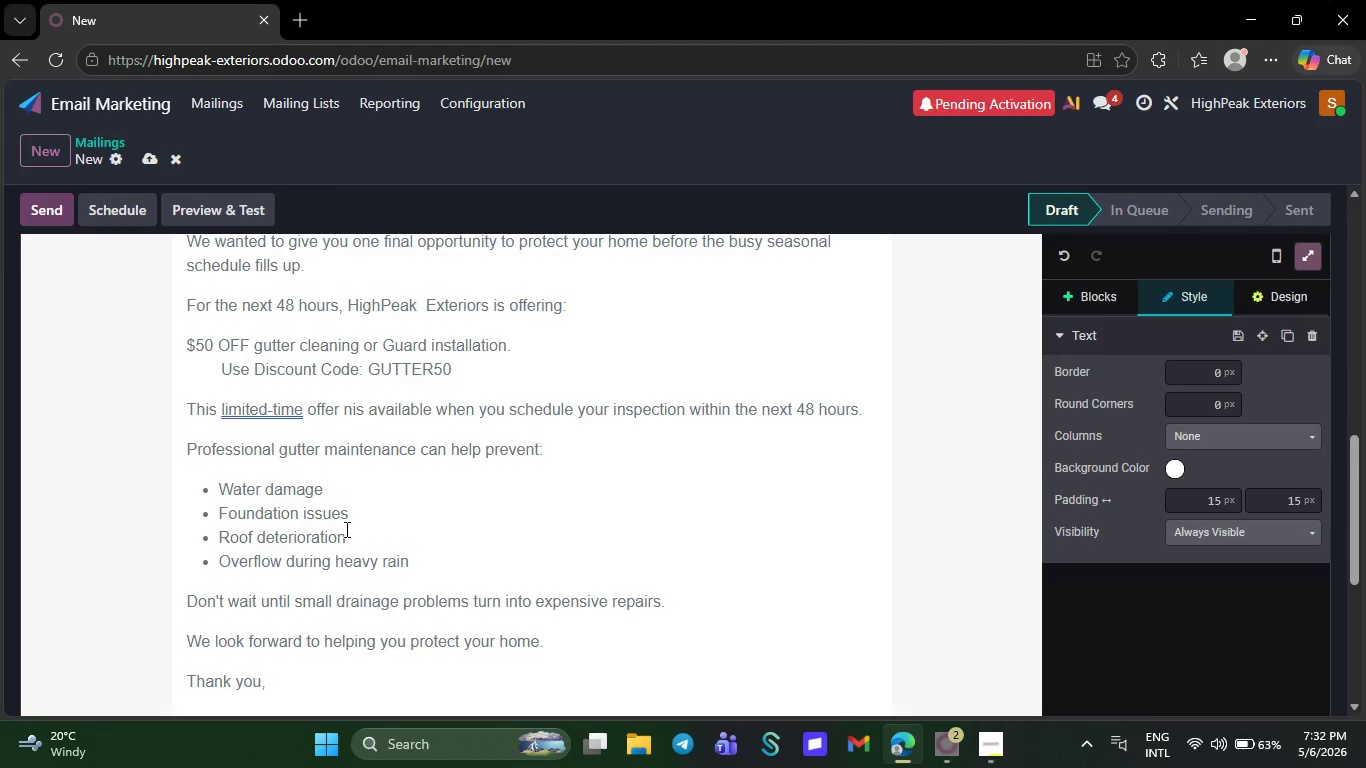 
key(Shift+ShiftRight)
 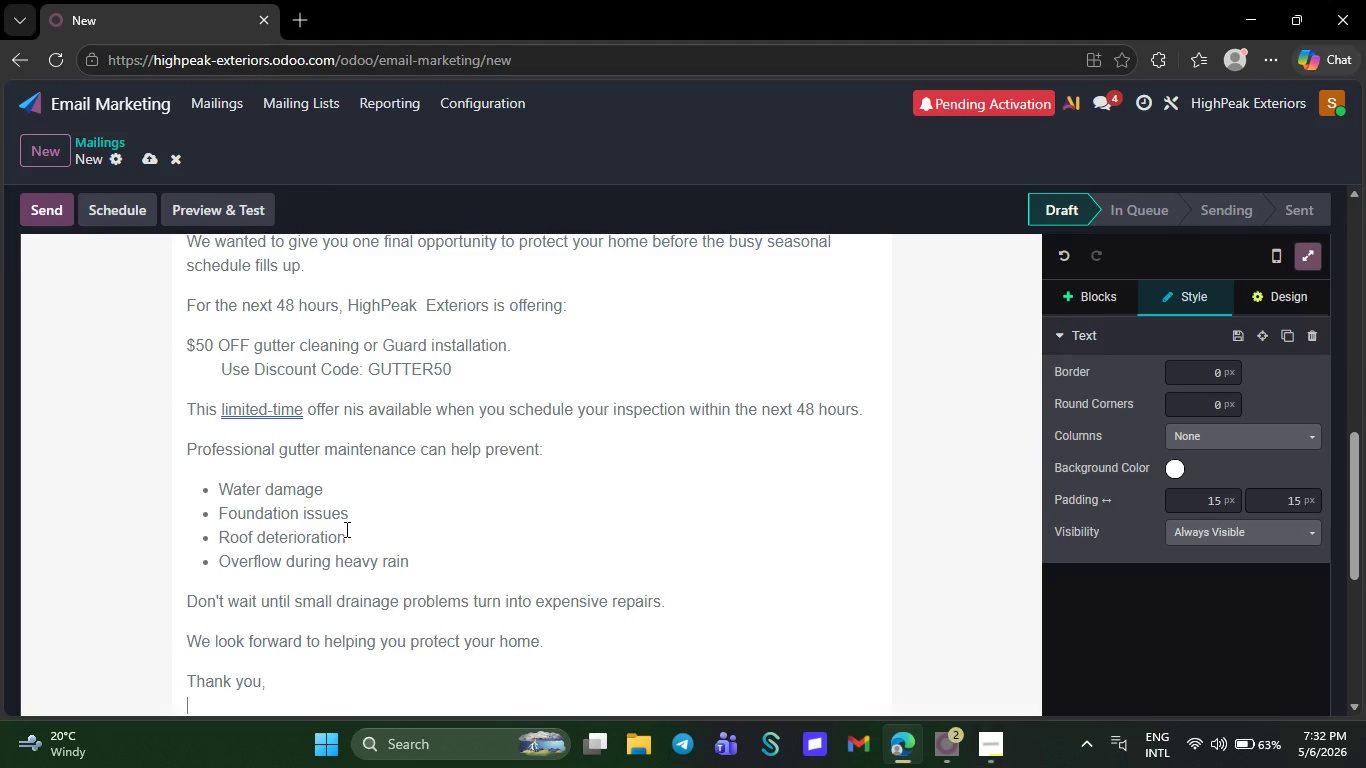 
key(Shift+Enter)
 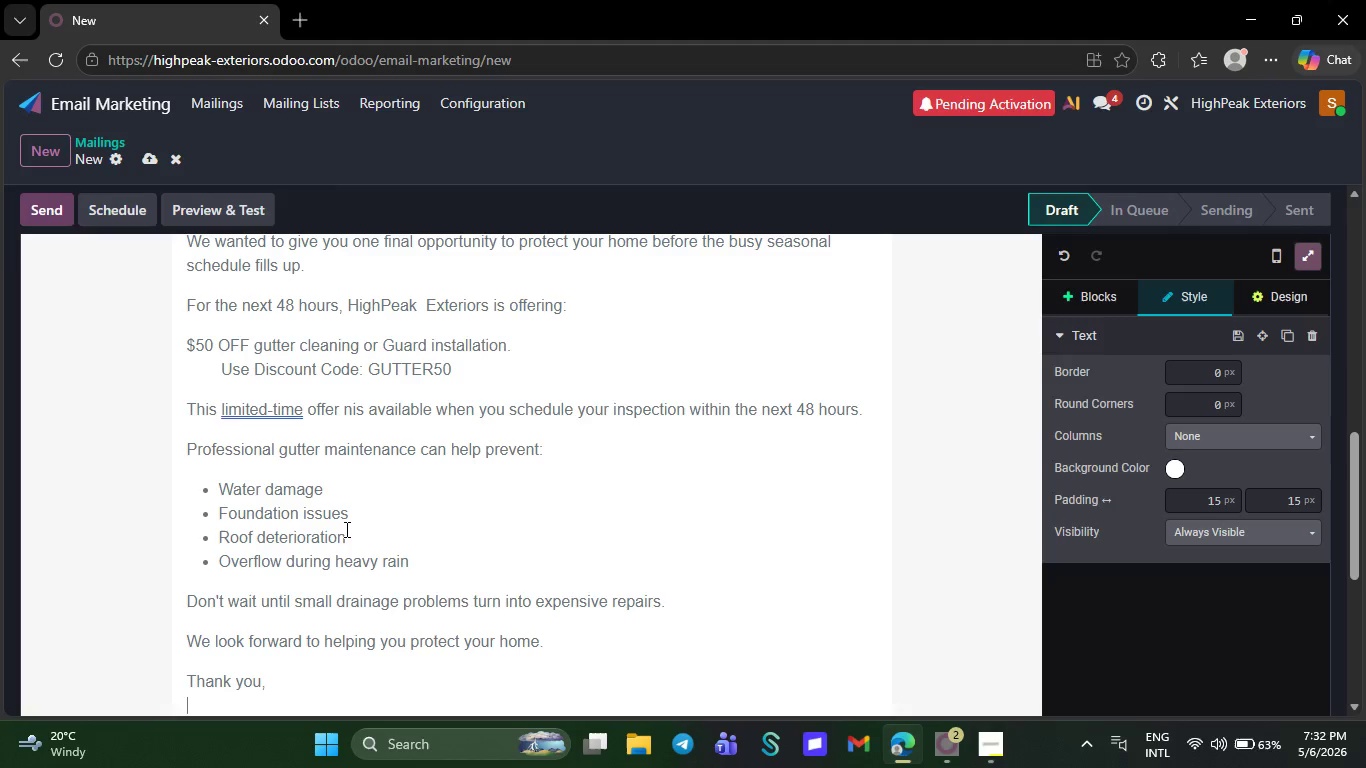 
key(Shift+ShiftLeft)
 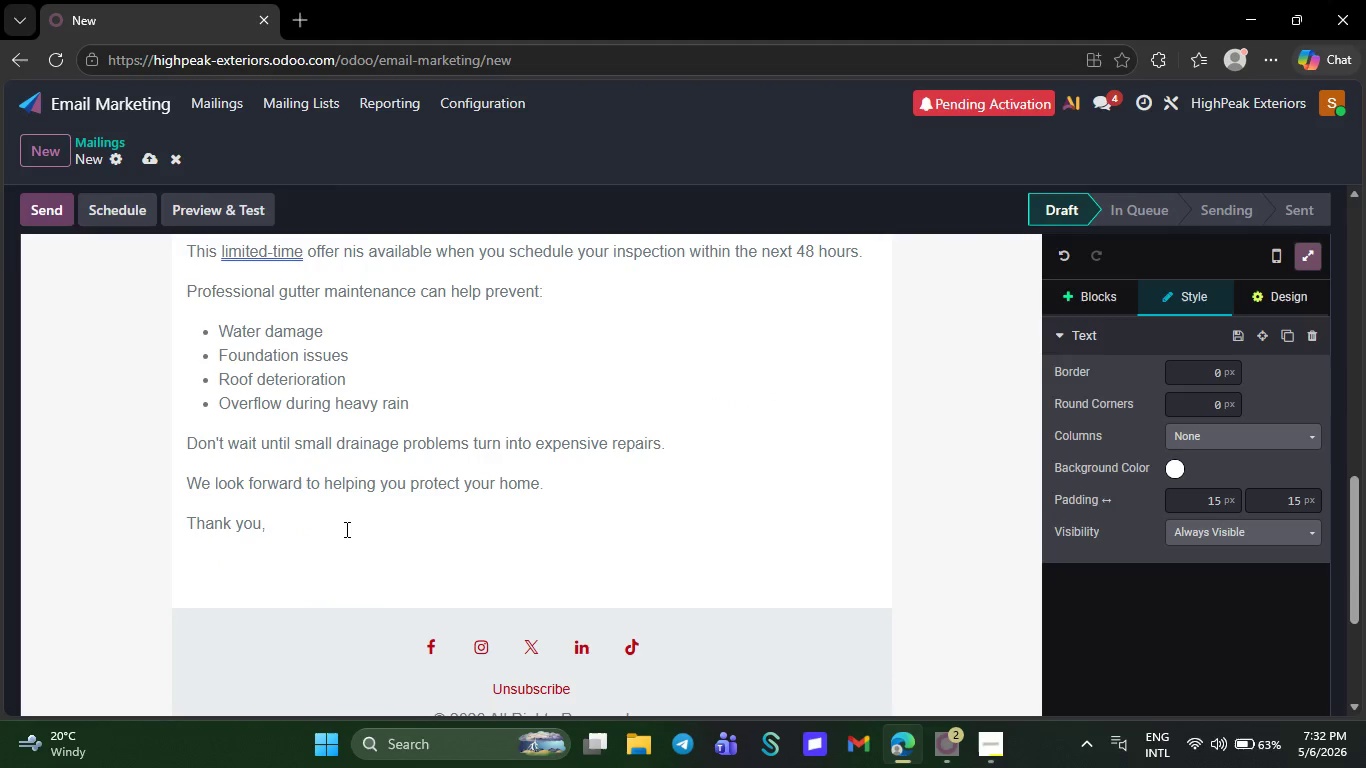 
type(HighPeak Exteriors )
key(Backspace)
 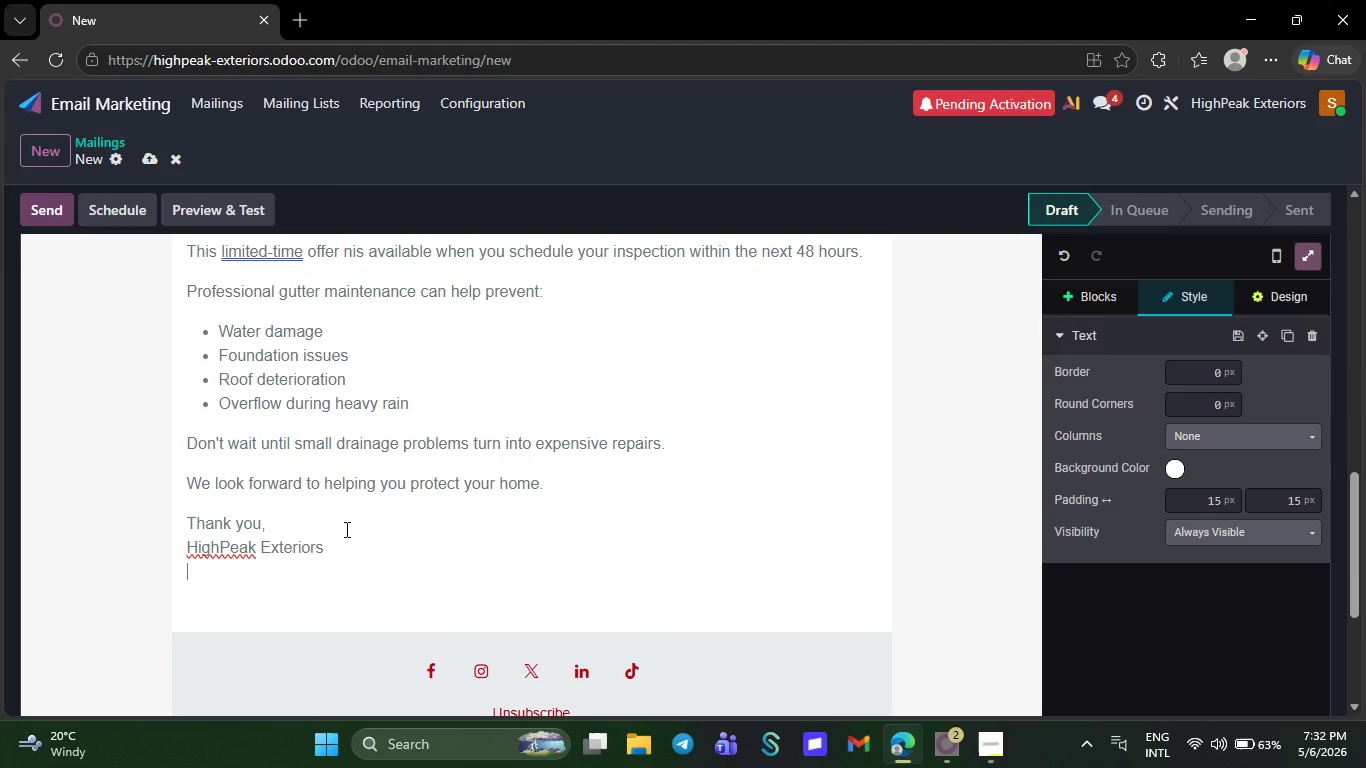 
key(Shift+Enter)
 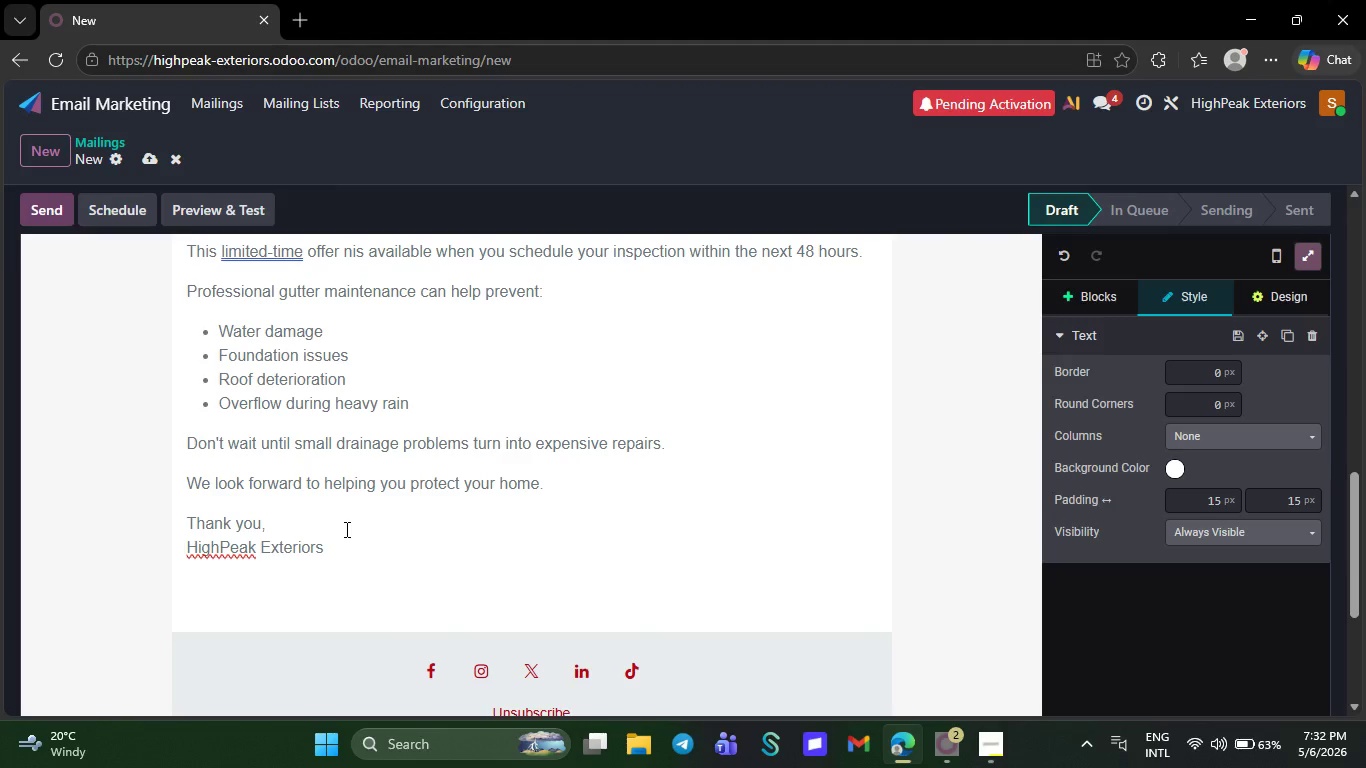 
type(Roofing & Gutter Specialists)
 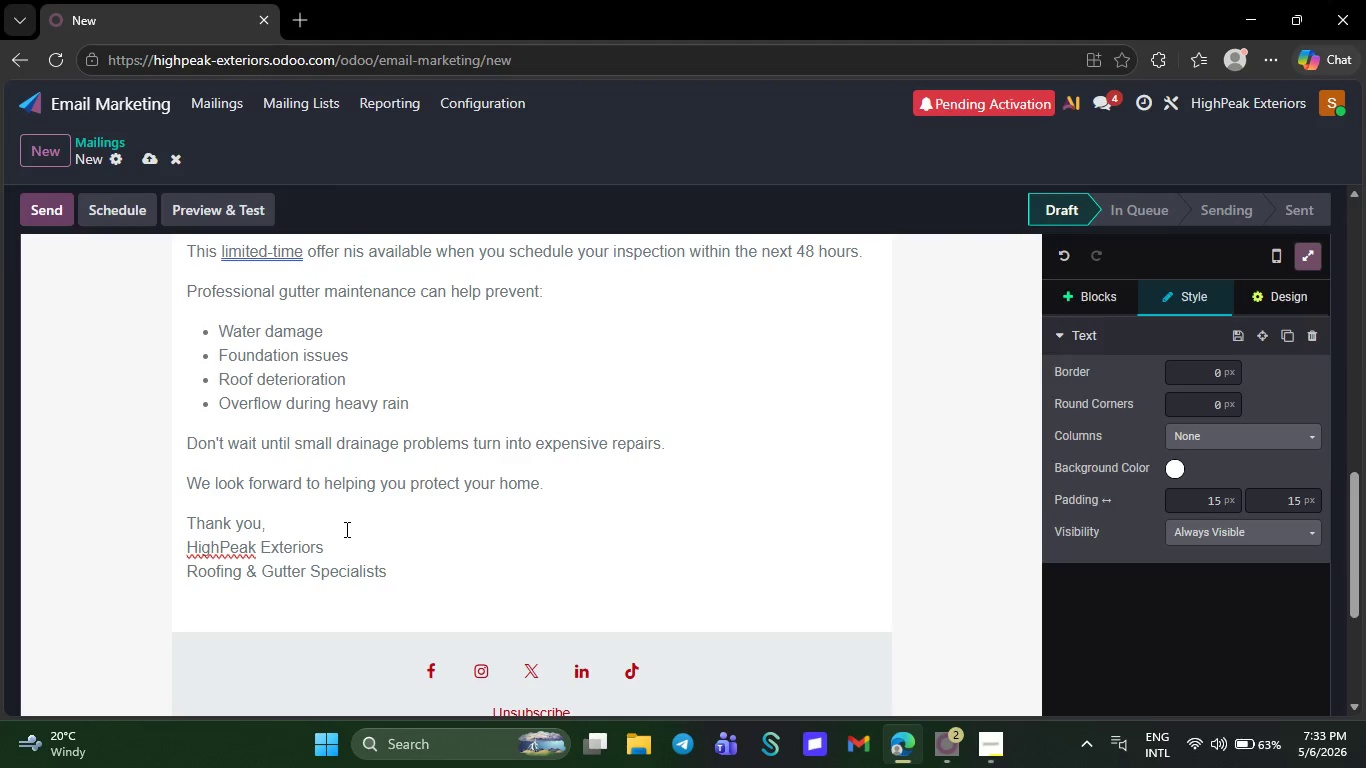 
wait(5.28)
 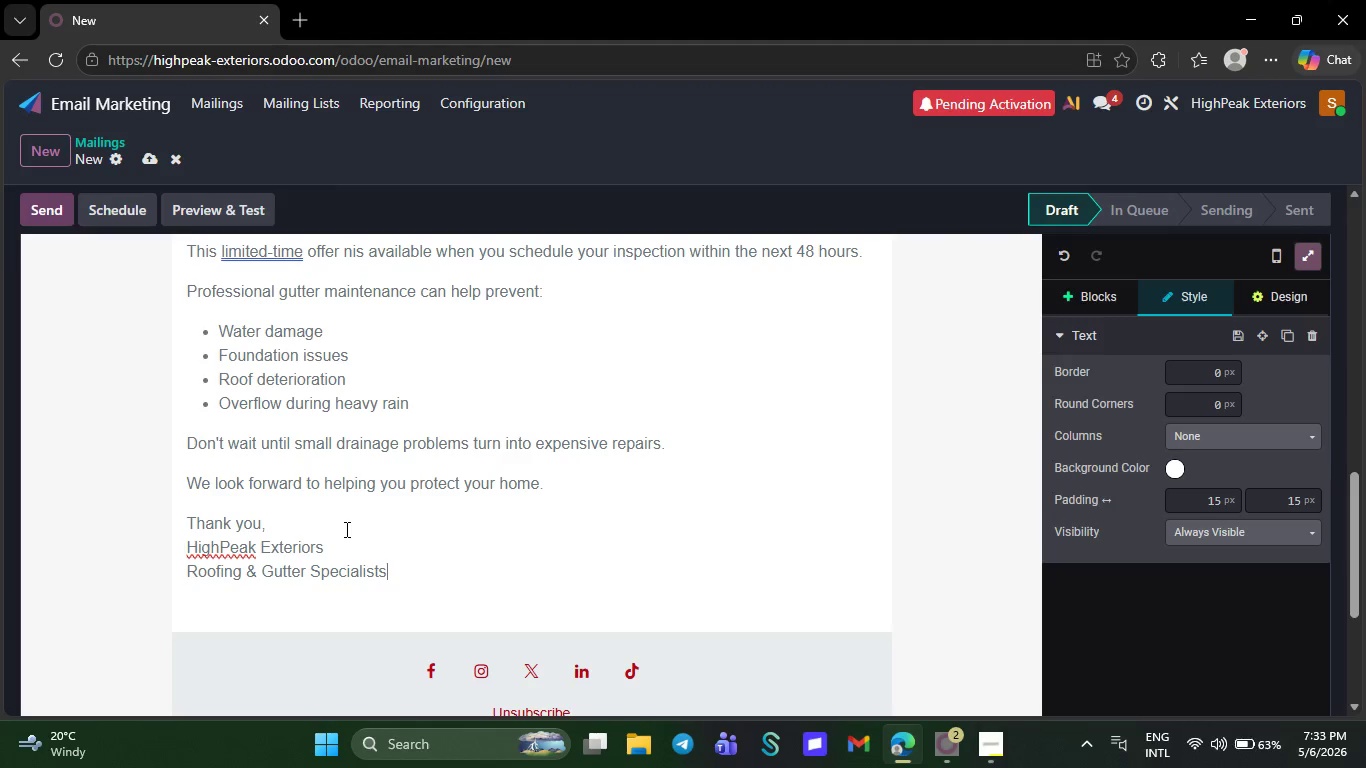 
right_click([267, 264])
 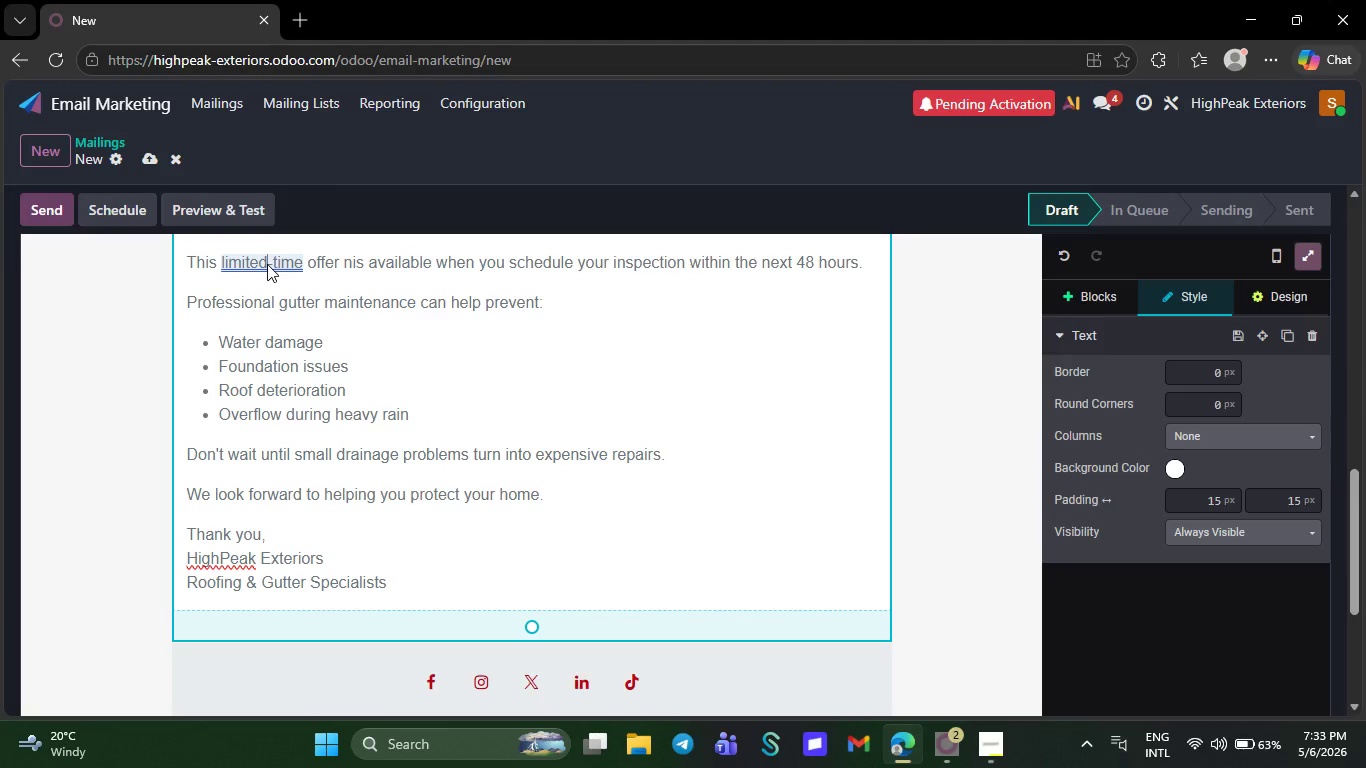 
right_click([267, 264])
 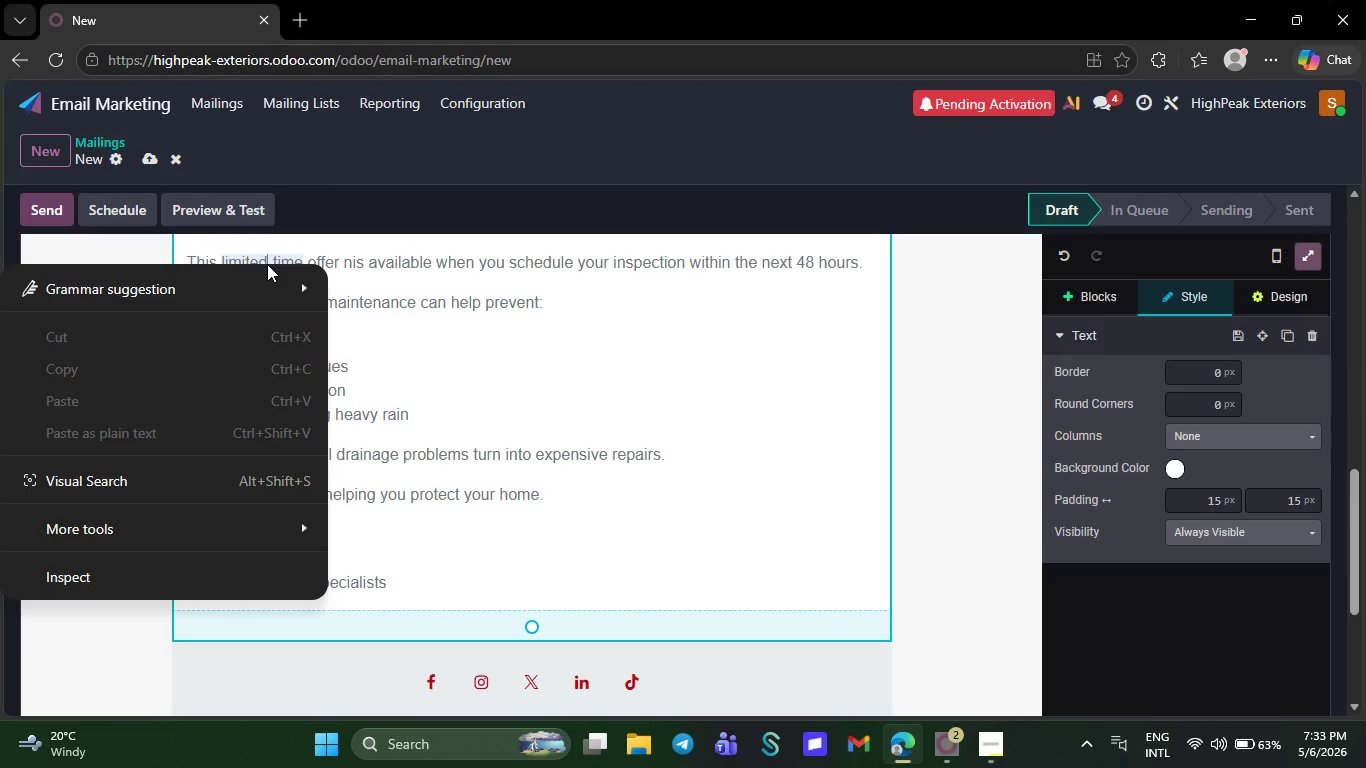 
scroll: coordinate [267, 264], scroll_direction: none, amount: 0.0
 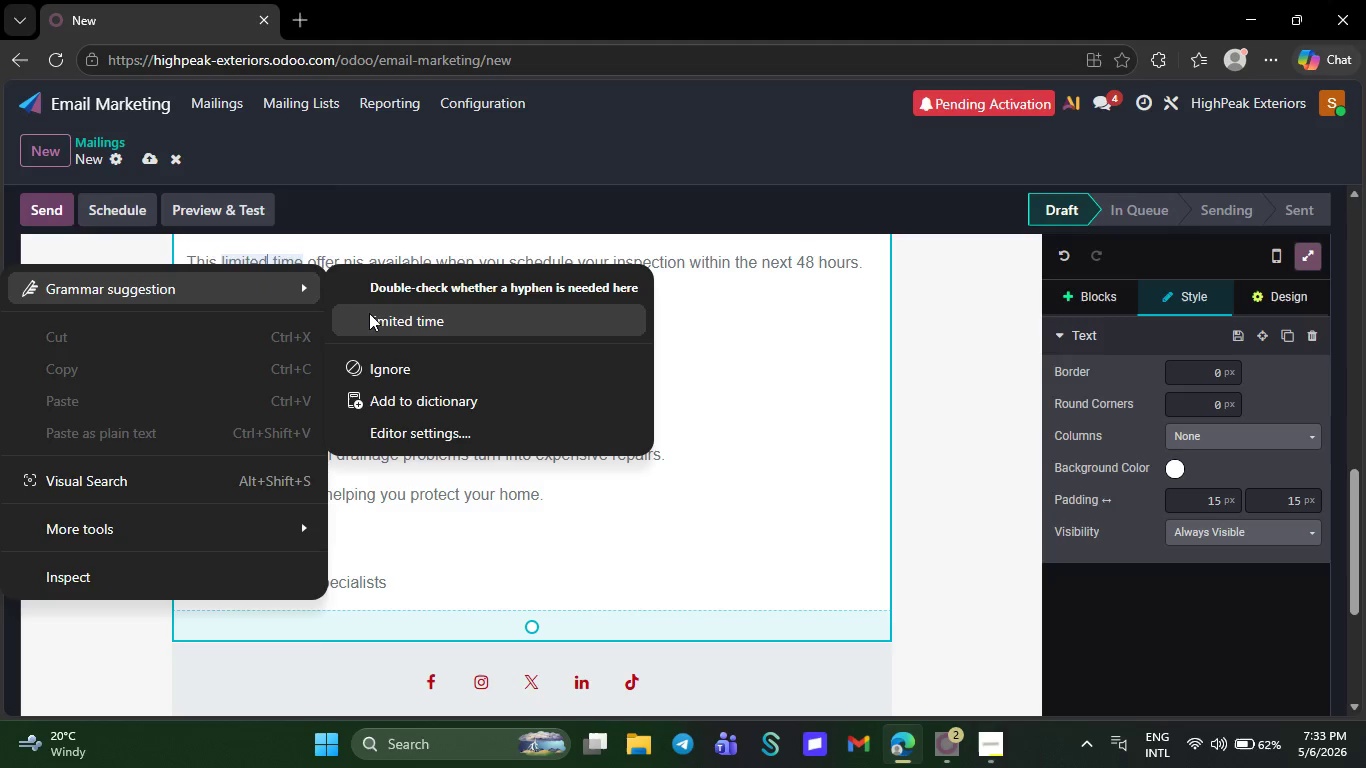 
left_click([369, 317])
 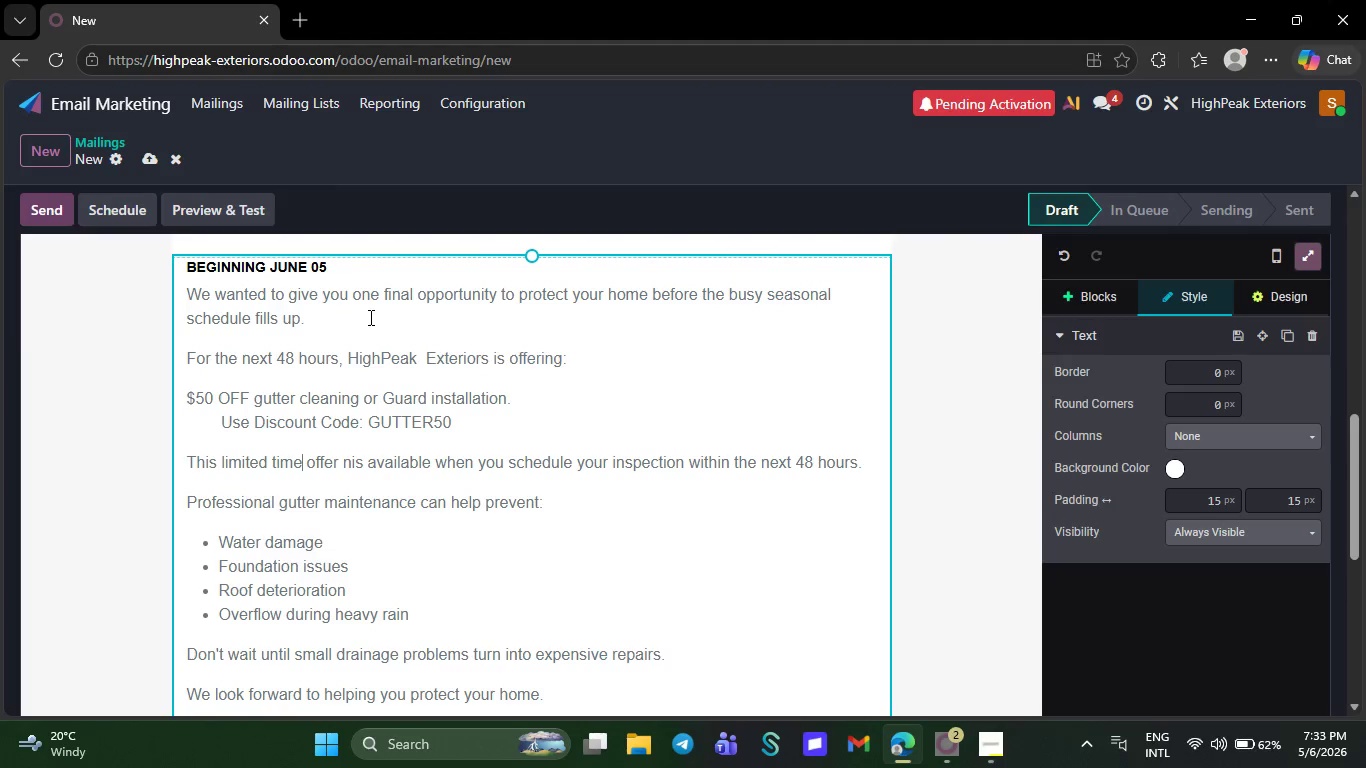 
left_click([944, 332])
 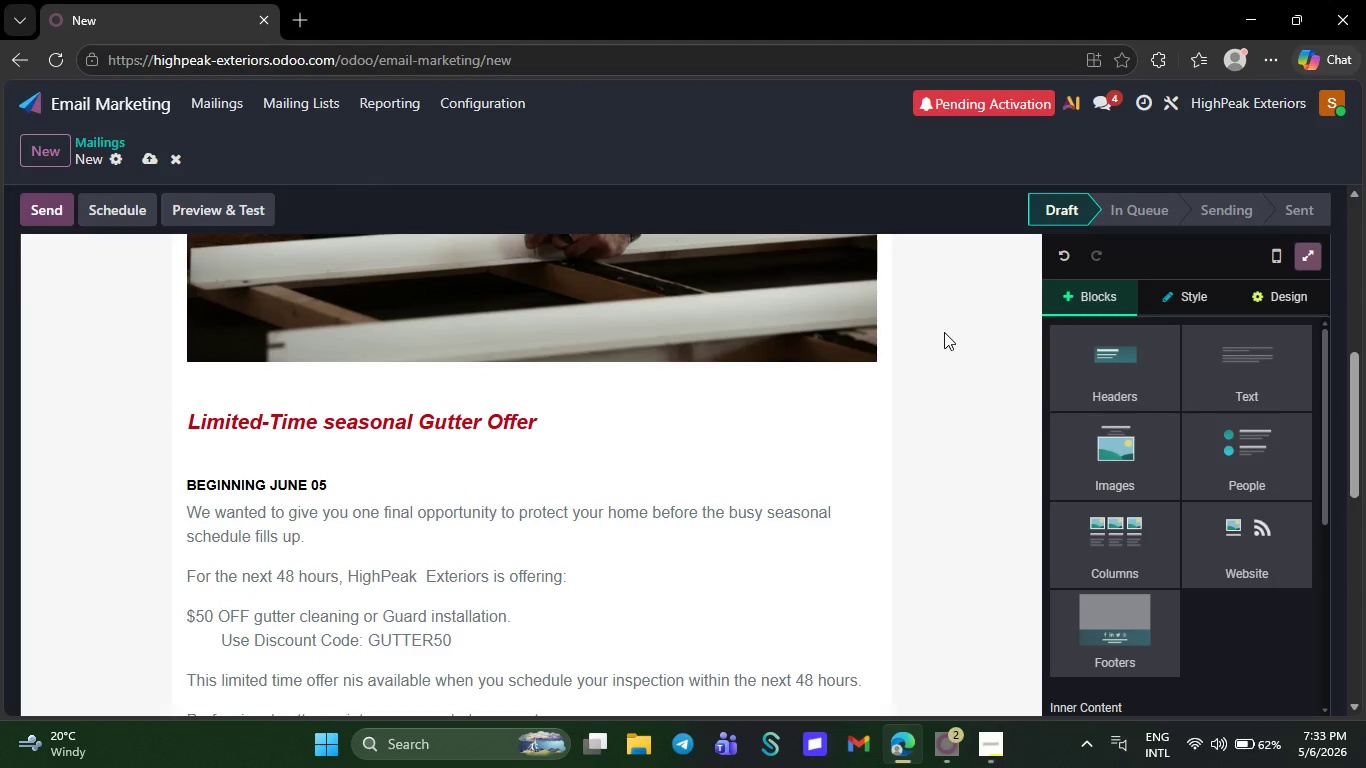 
wait(8.42)
 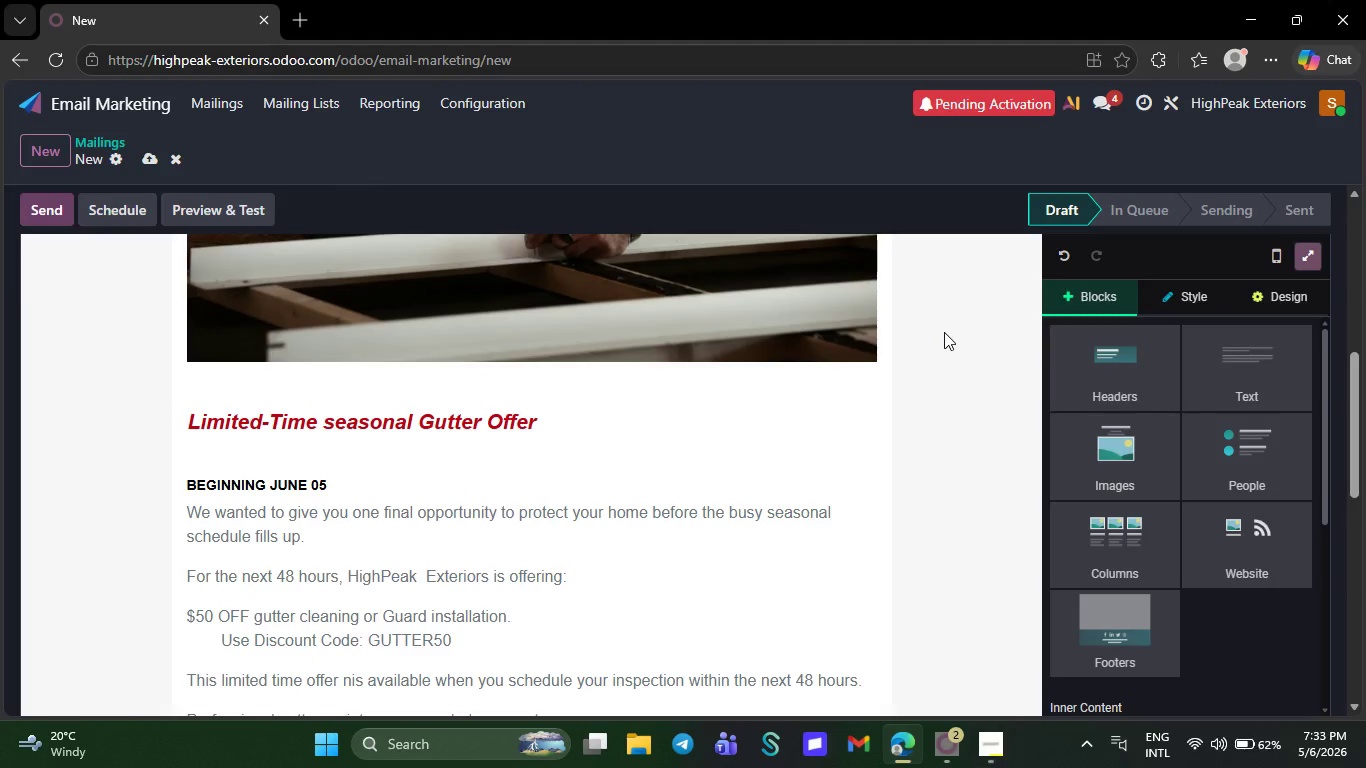 
right_click([225, 533])
 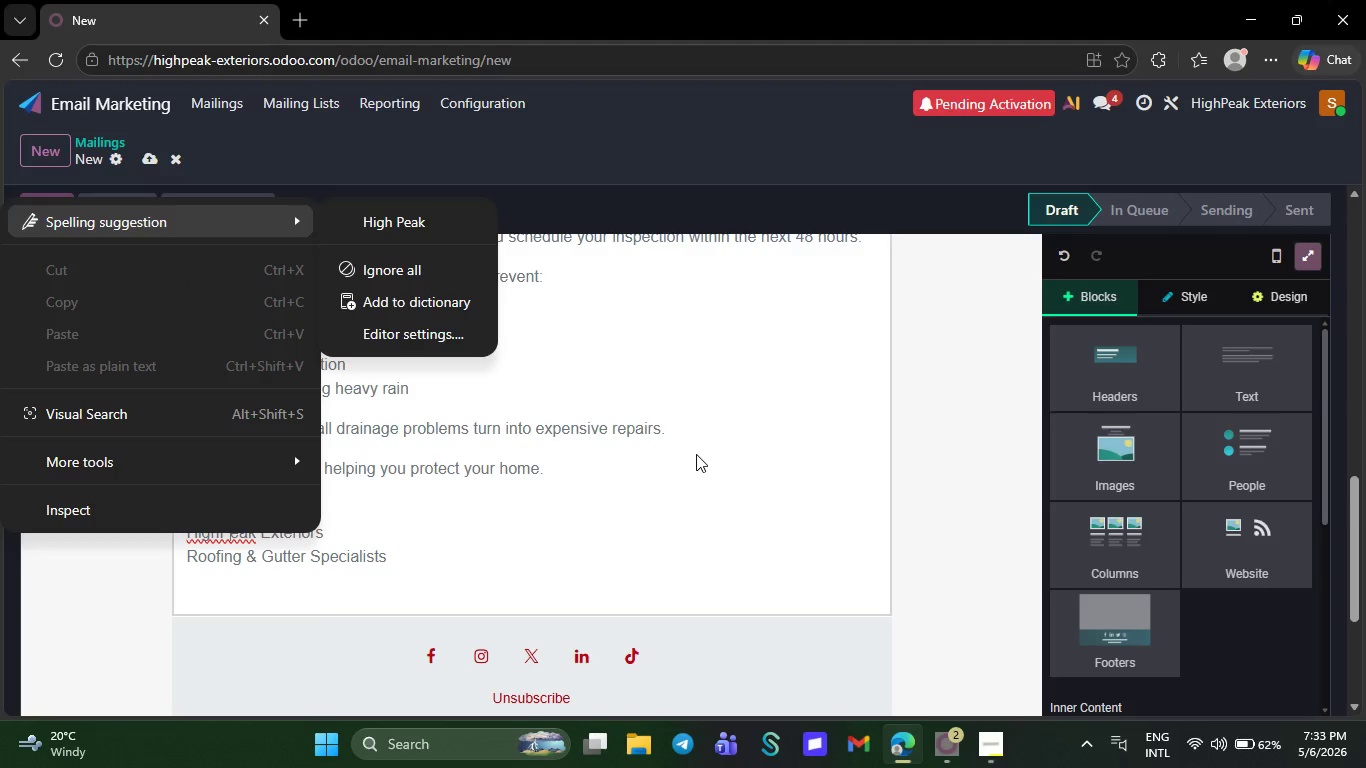 
wait(7.42)
 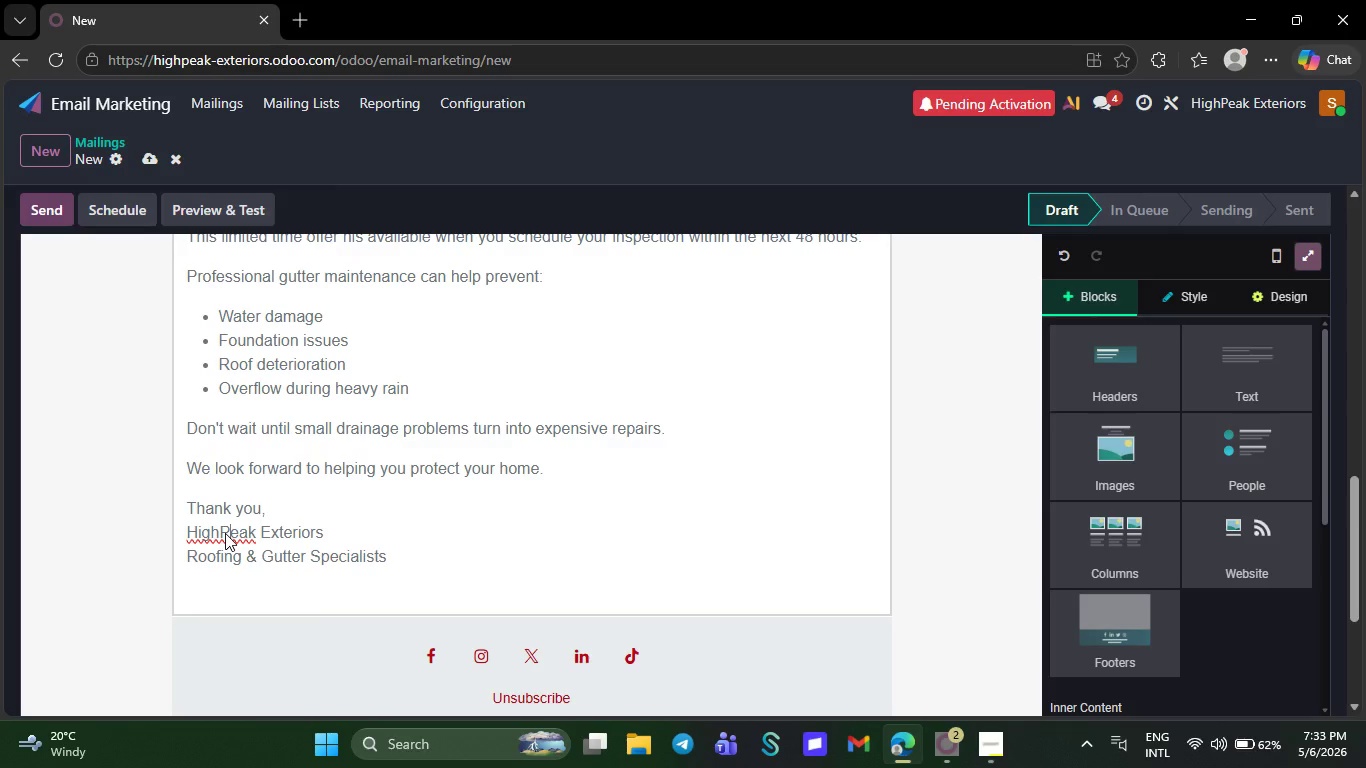 
left_click([376, 280])
 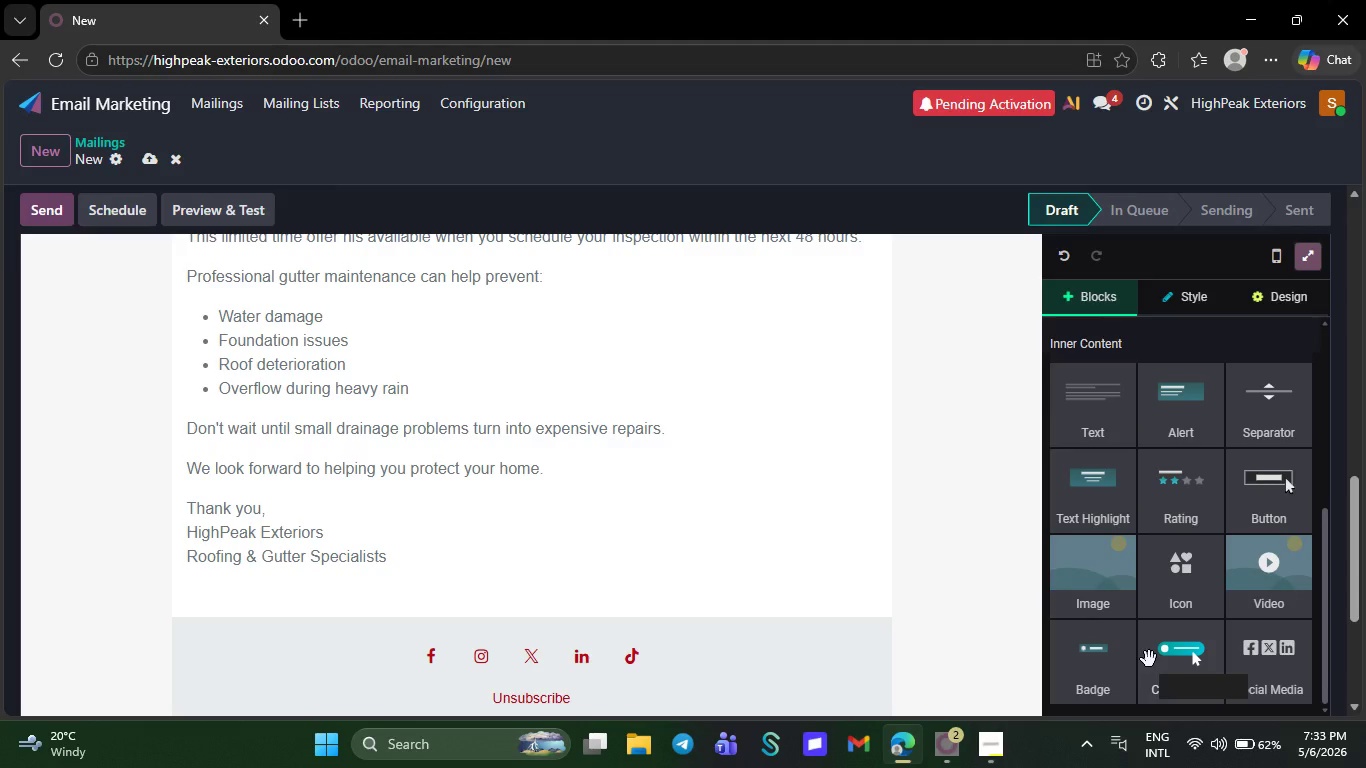 
wait(6.7)
 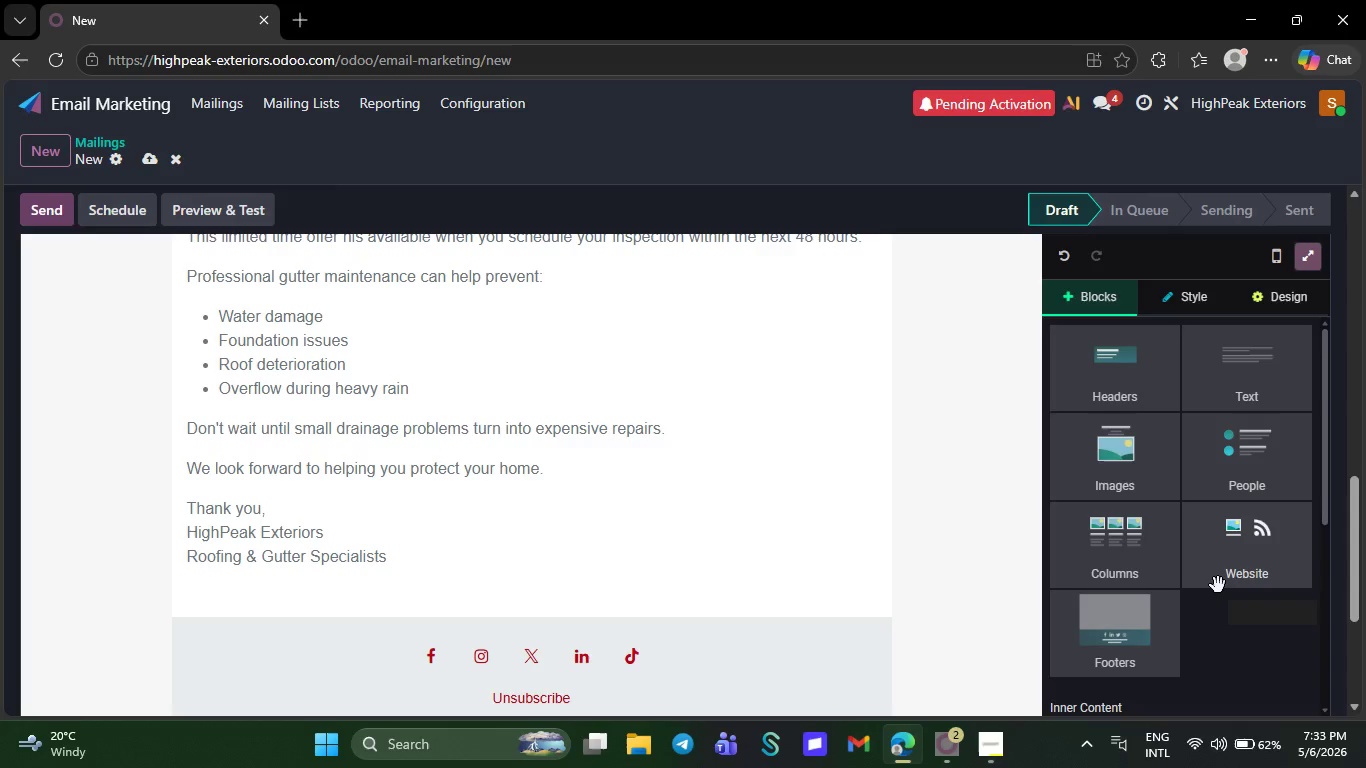 
left_click_drag(start_coordinate=[1167, 665], to_coordinate=[753, 531])
 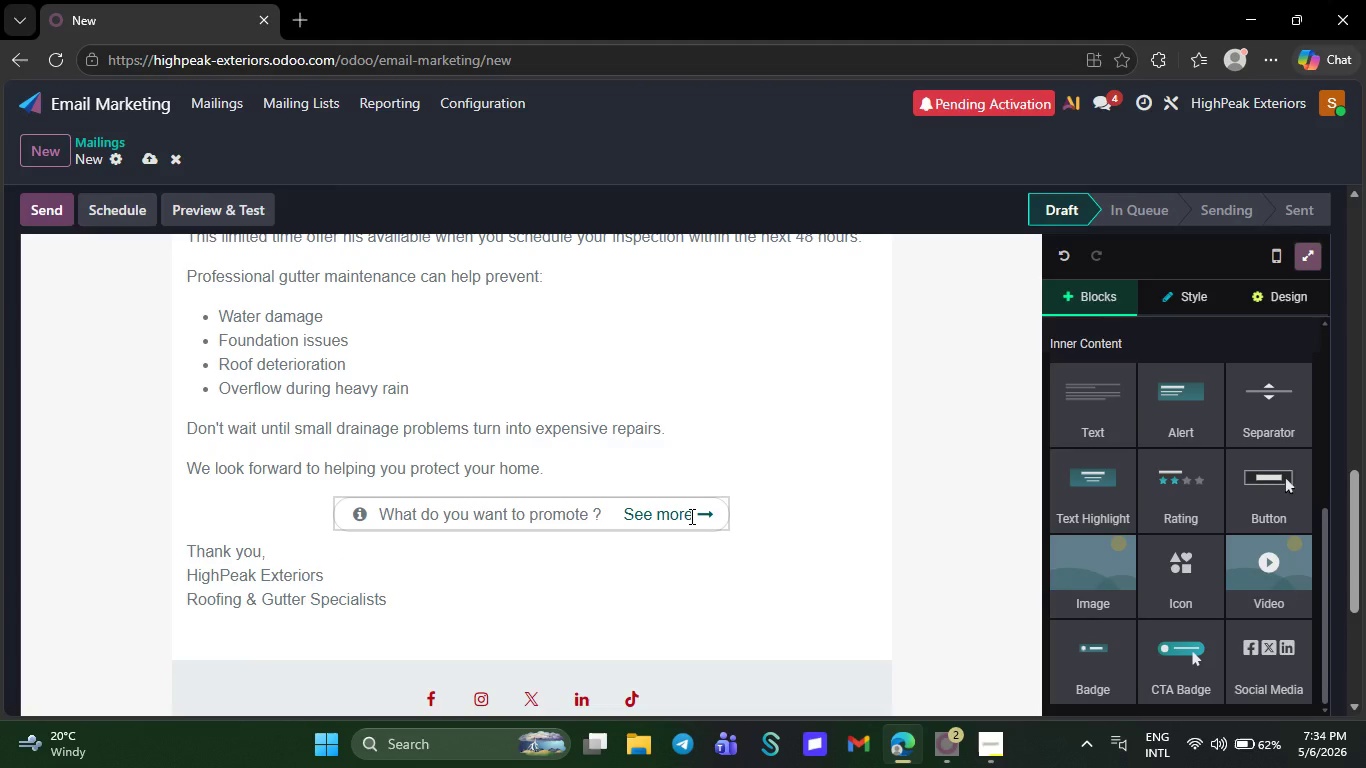 
left_click([690, 515])
 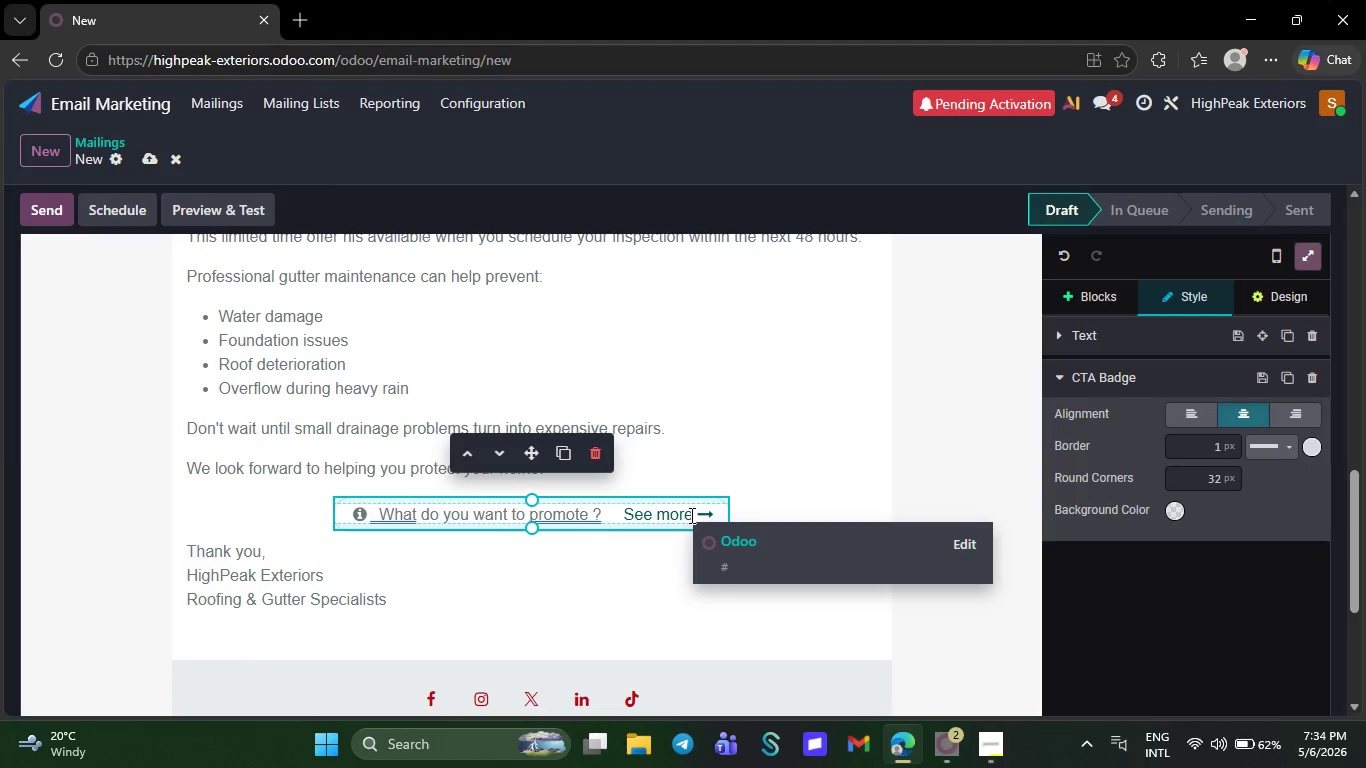 
key(Backspace)
 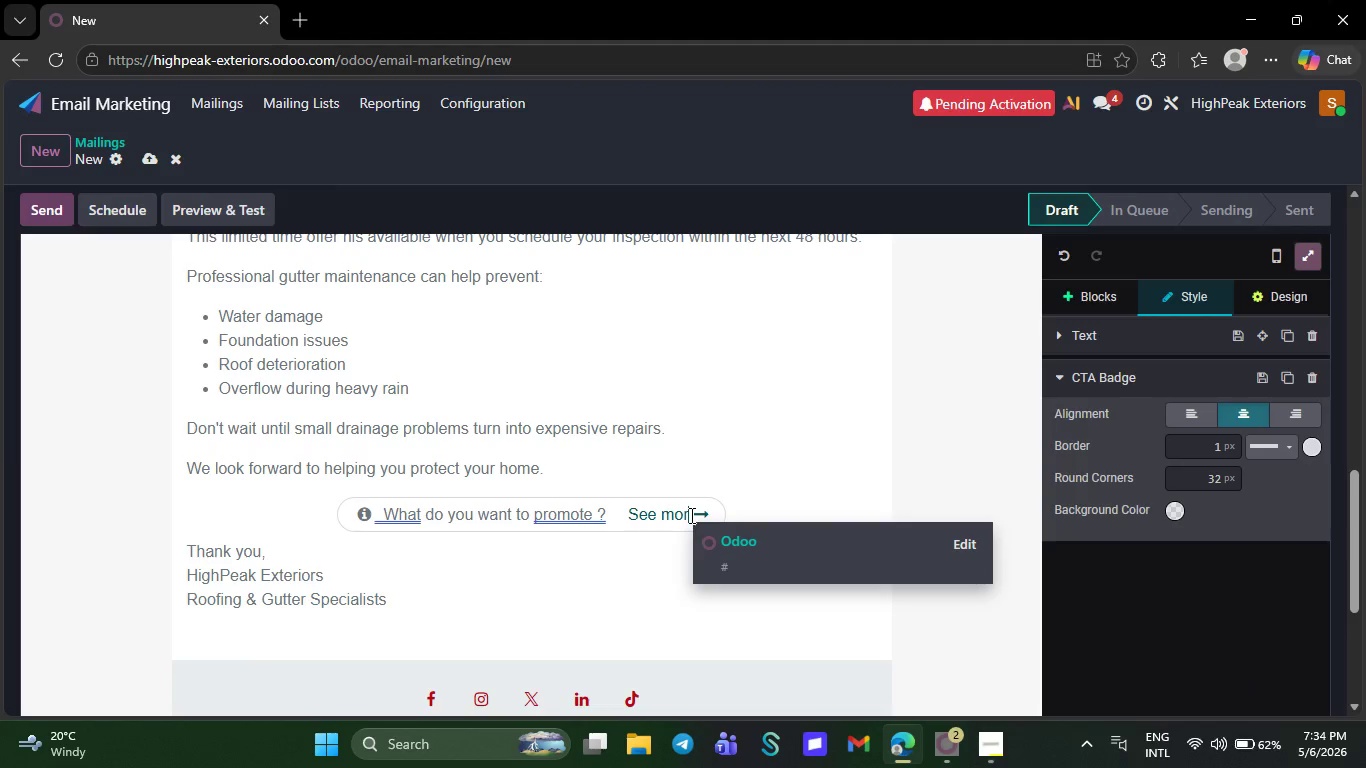 
key(Backspace)
 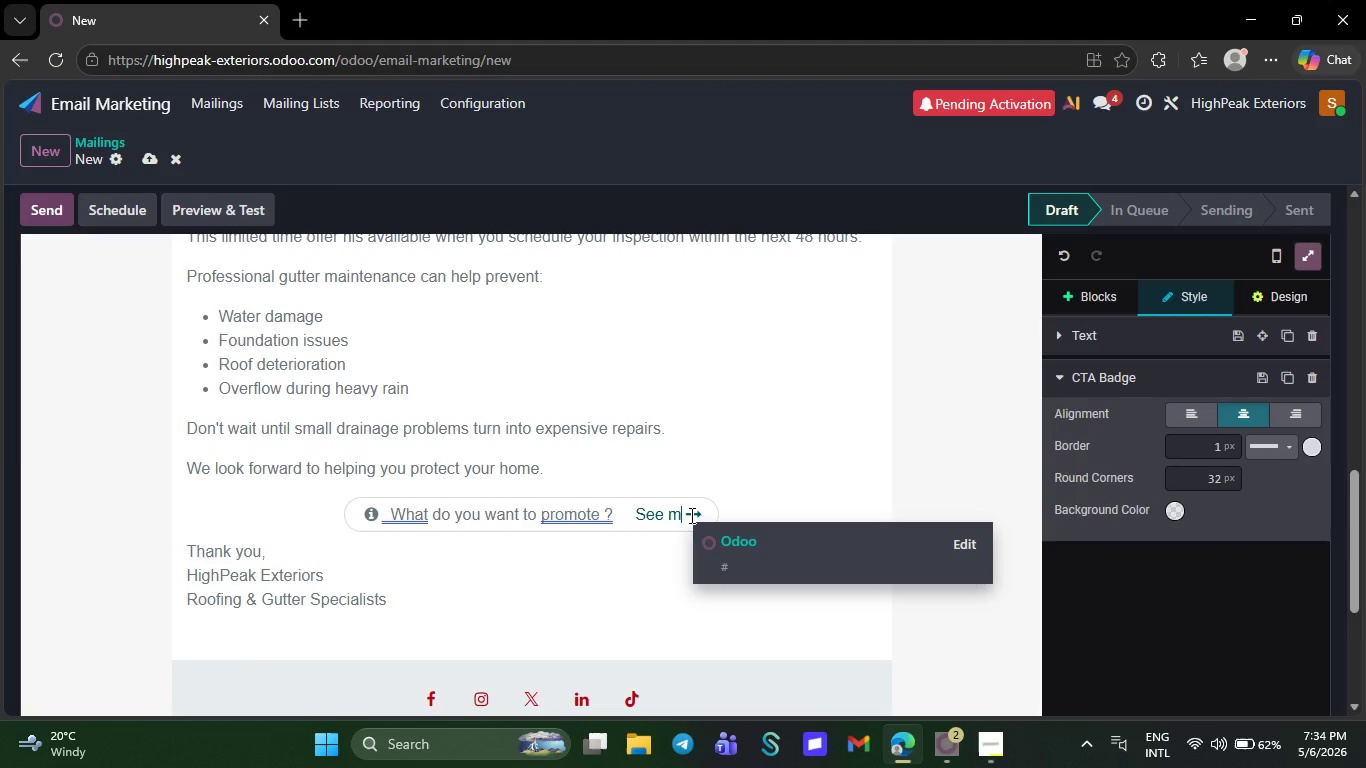 
key(Backspace)
 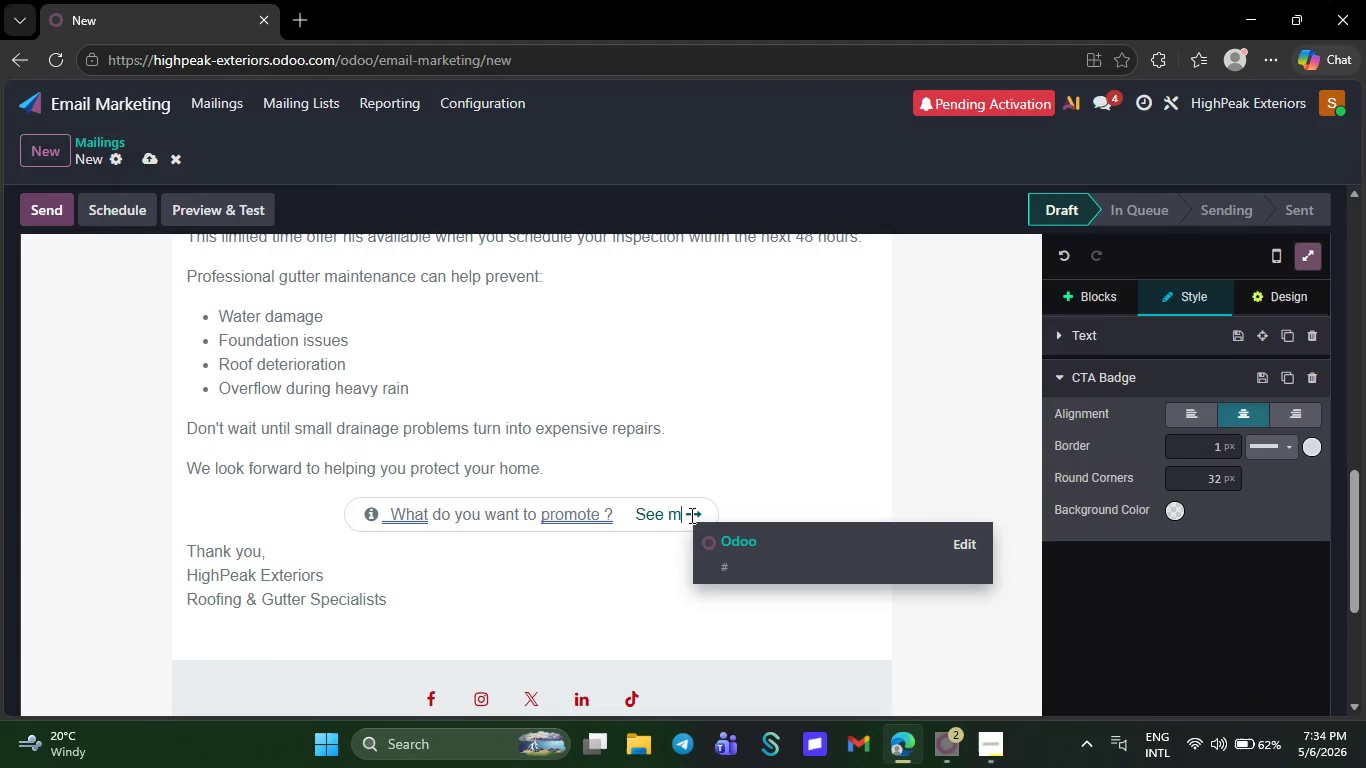 
key(Backspace)
 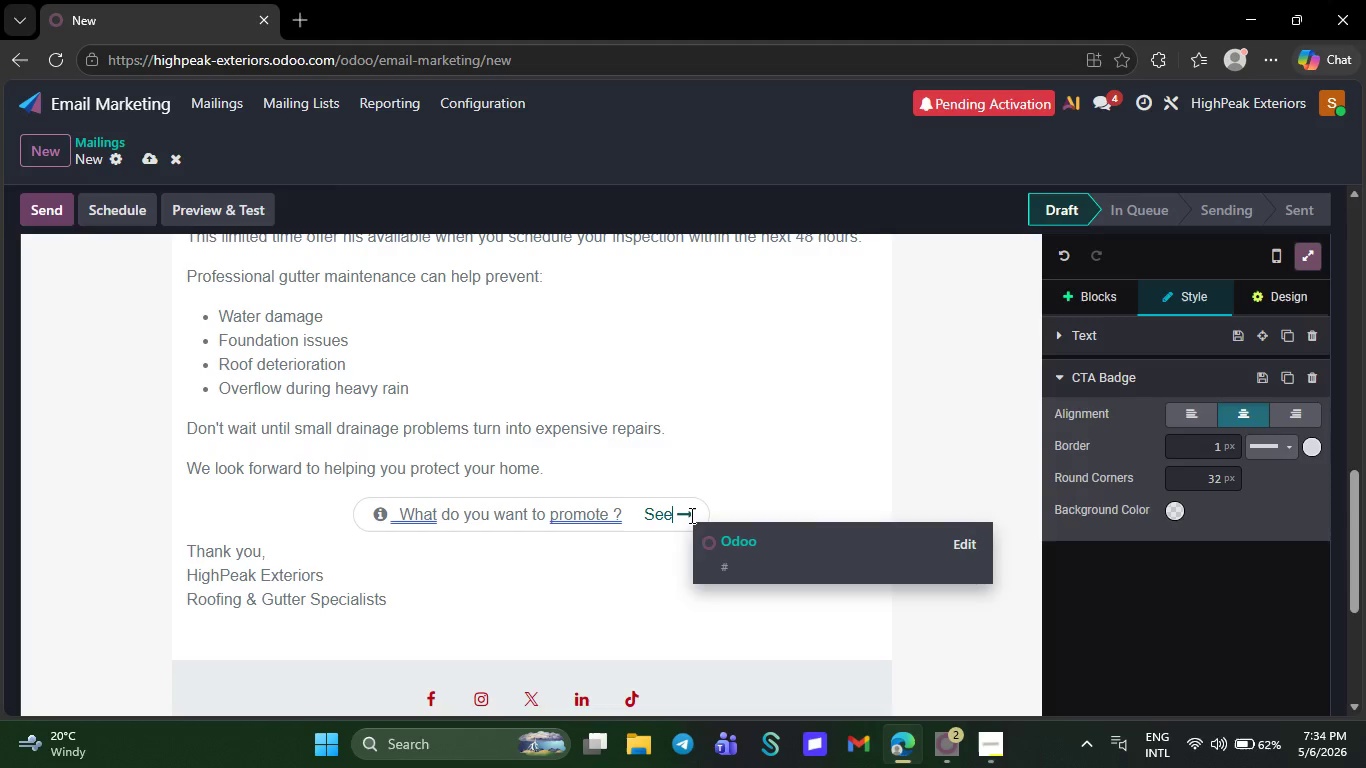 
key(Backspace)
 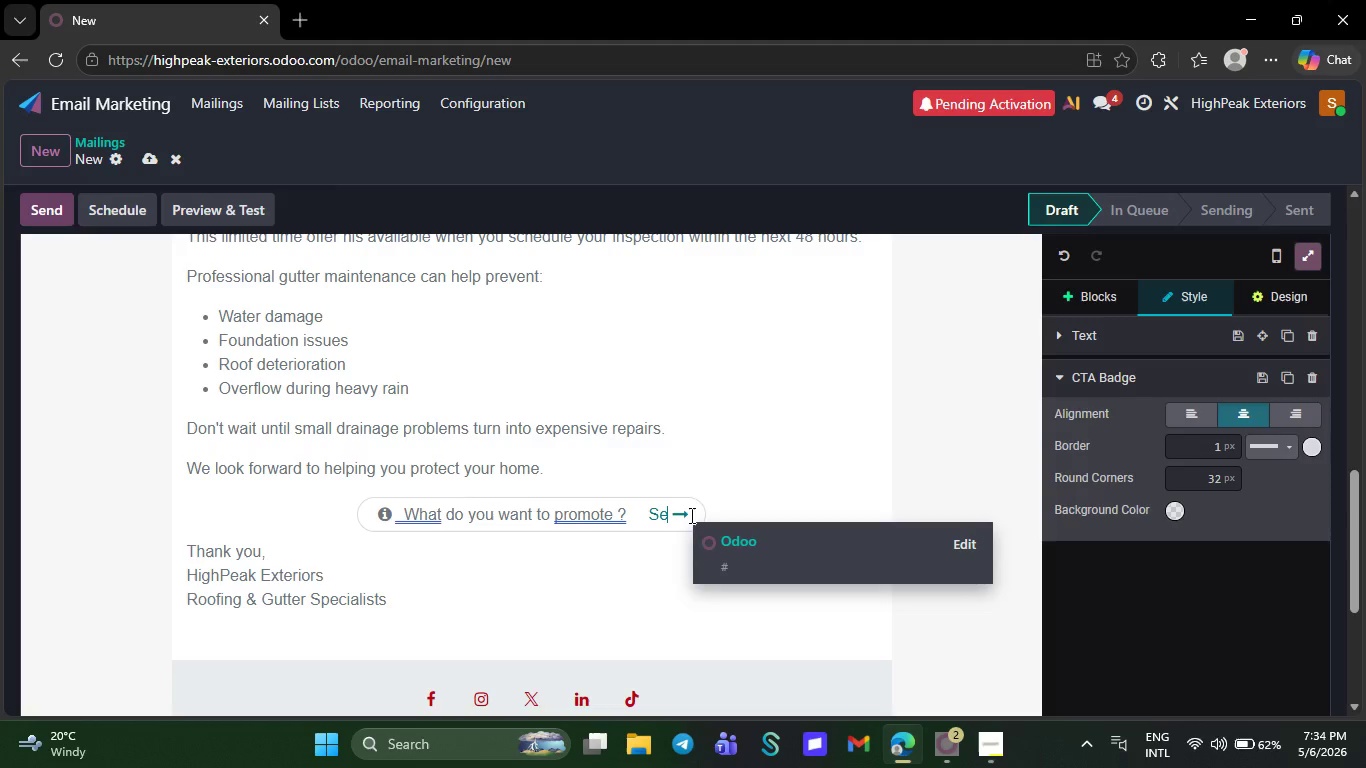 
key(Backspace)
 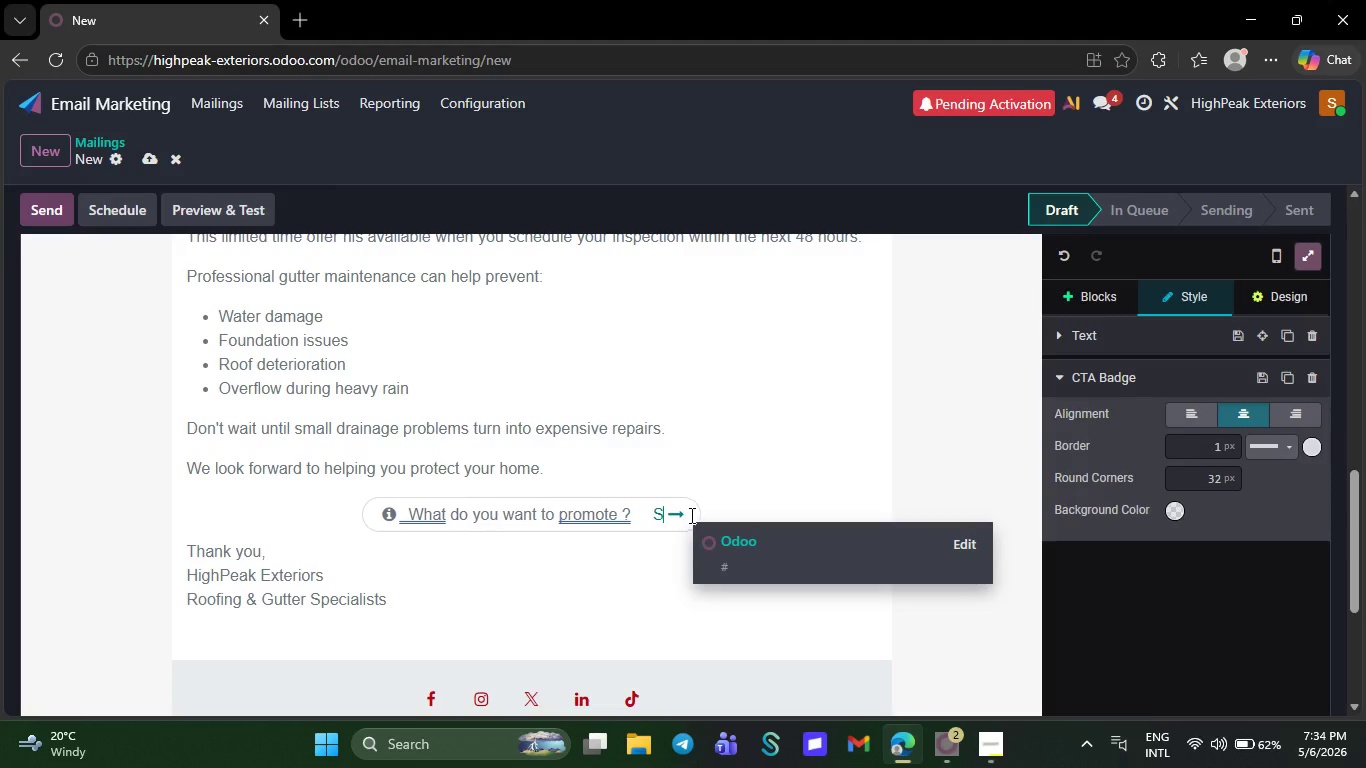 
key(Backspace)
 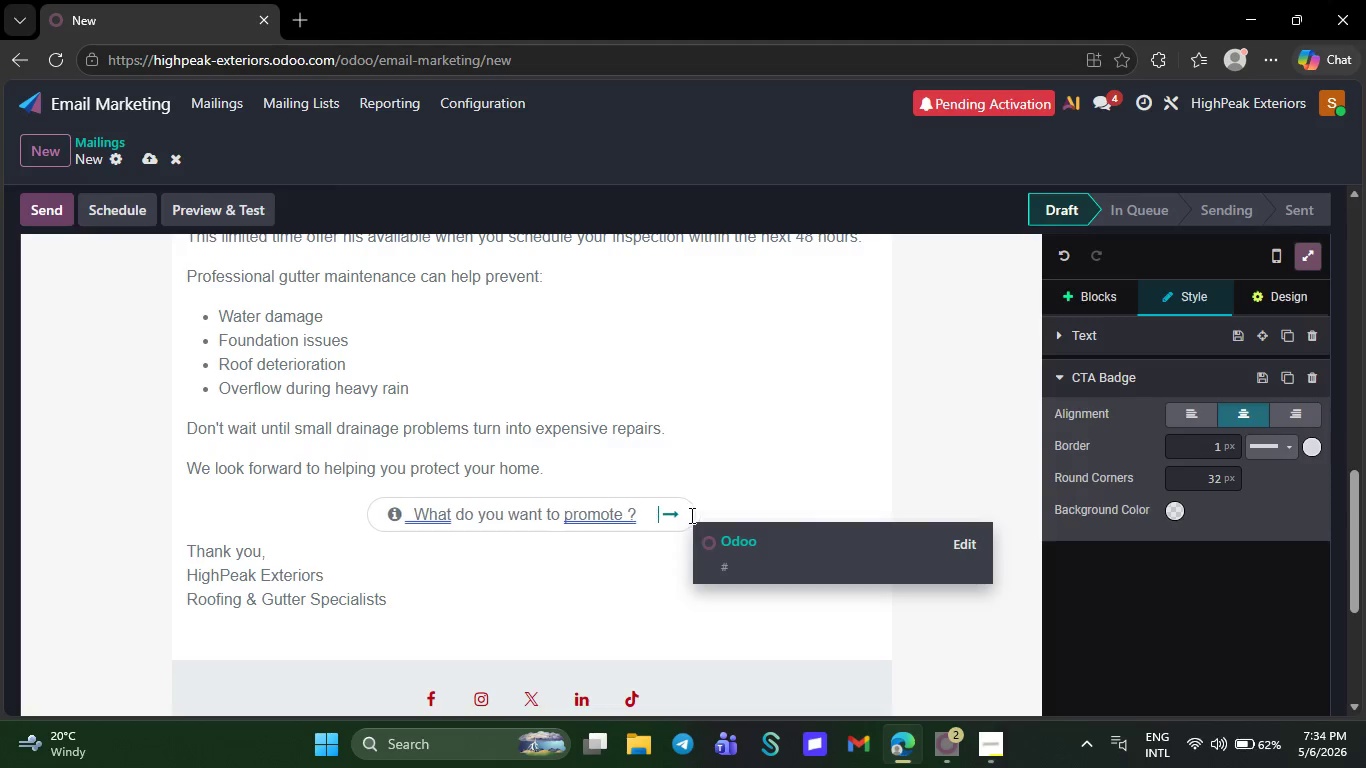 
key(Backspace)
 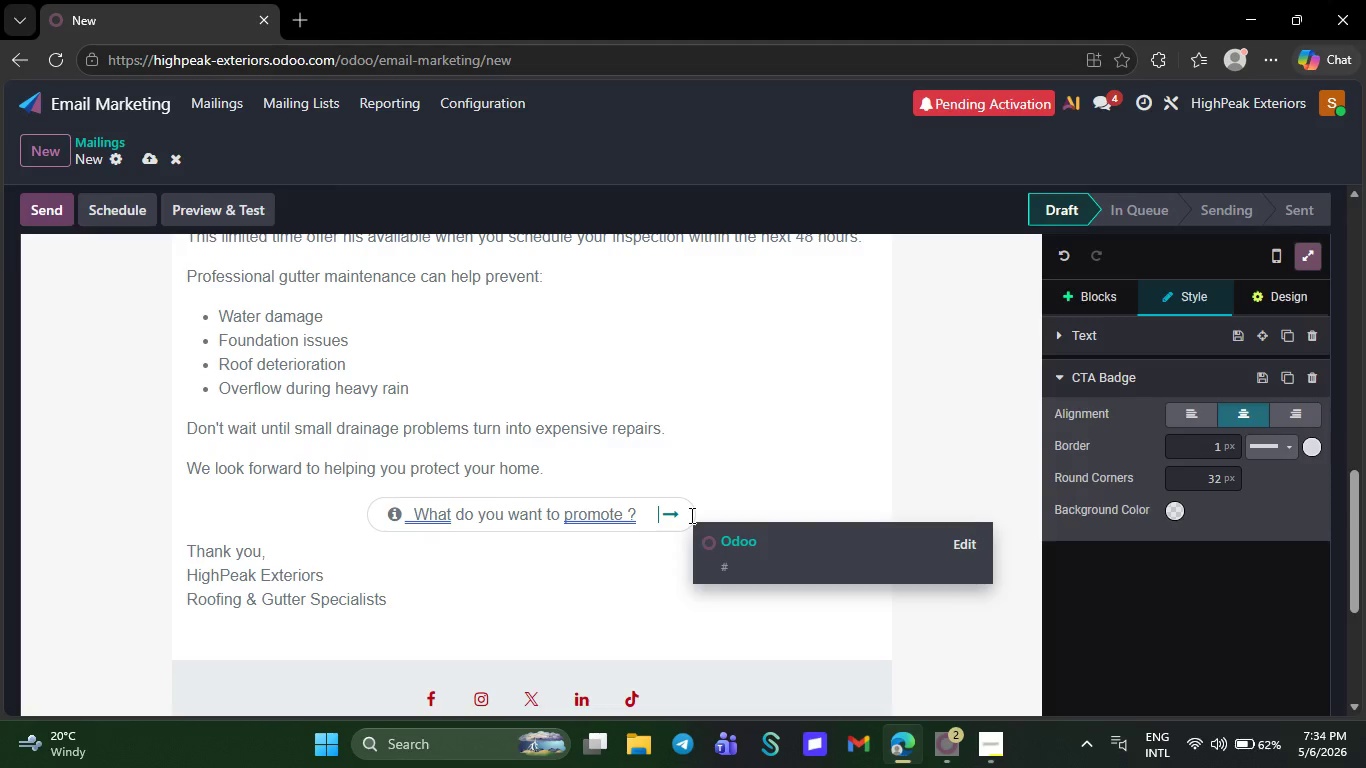 
key(Backspace)
 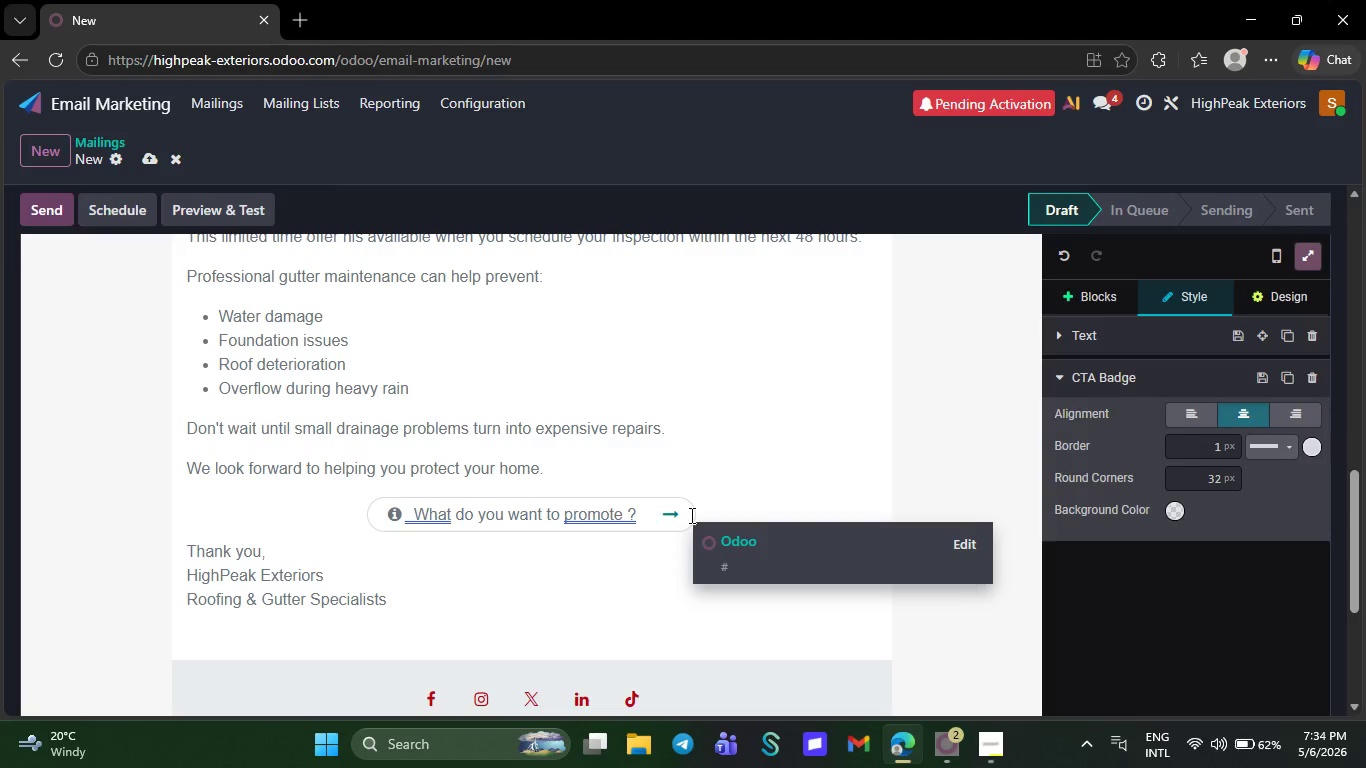 
key(Backspace)
 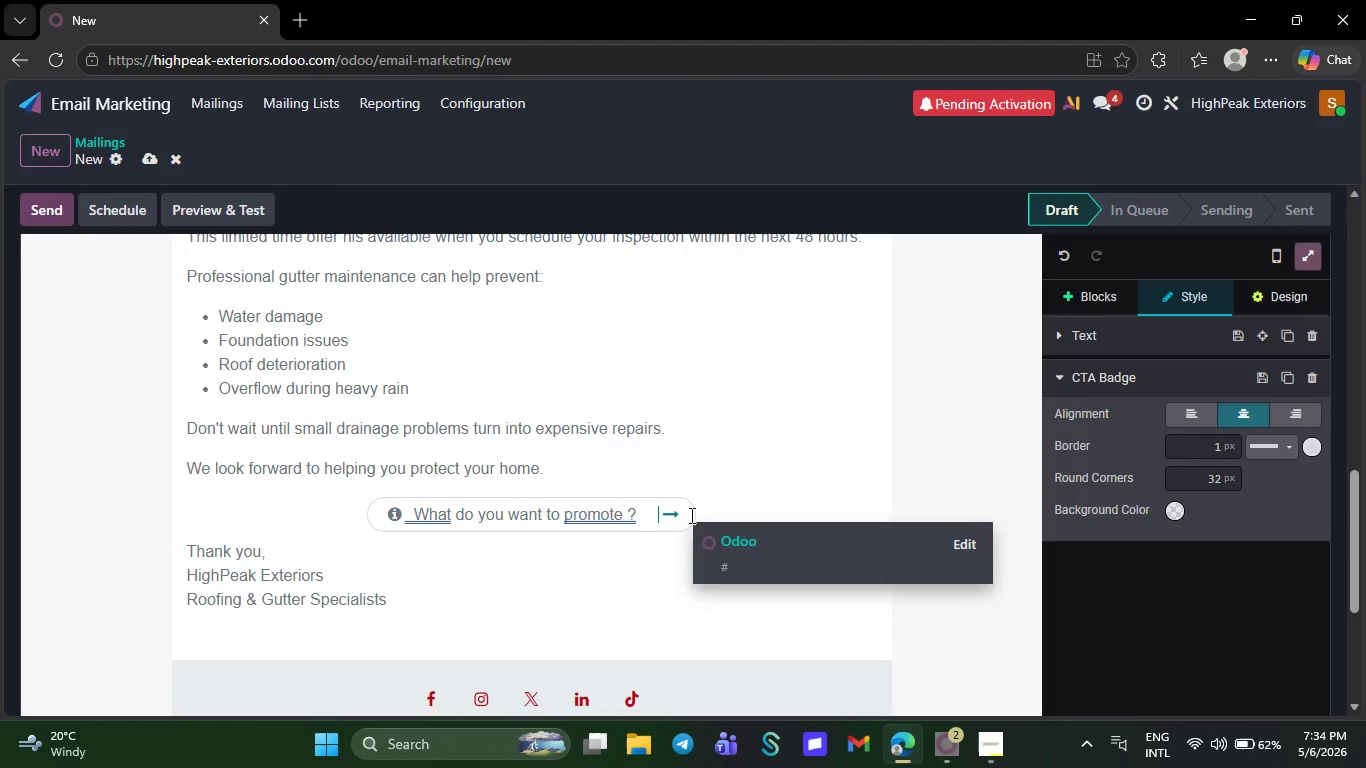 
key(ArrowLeft)
 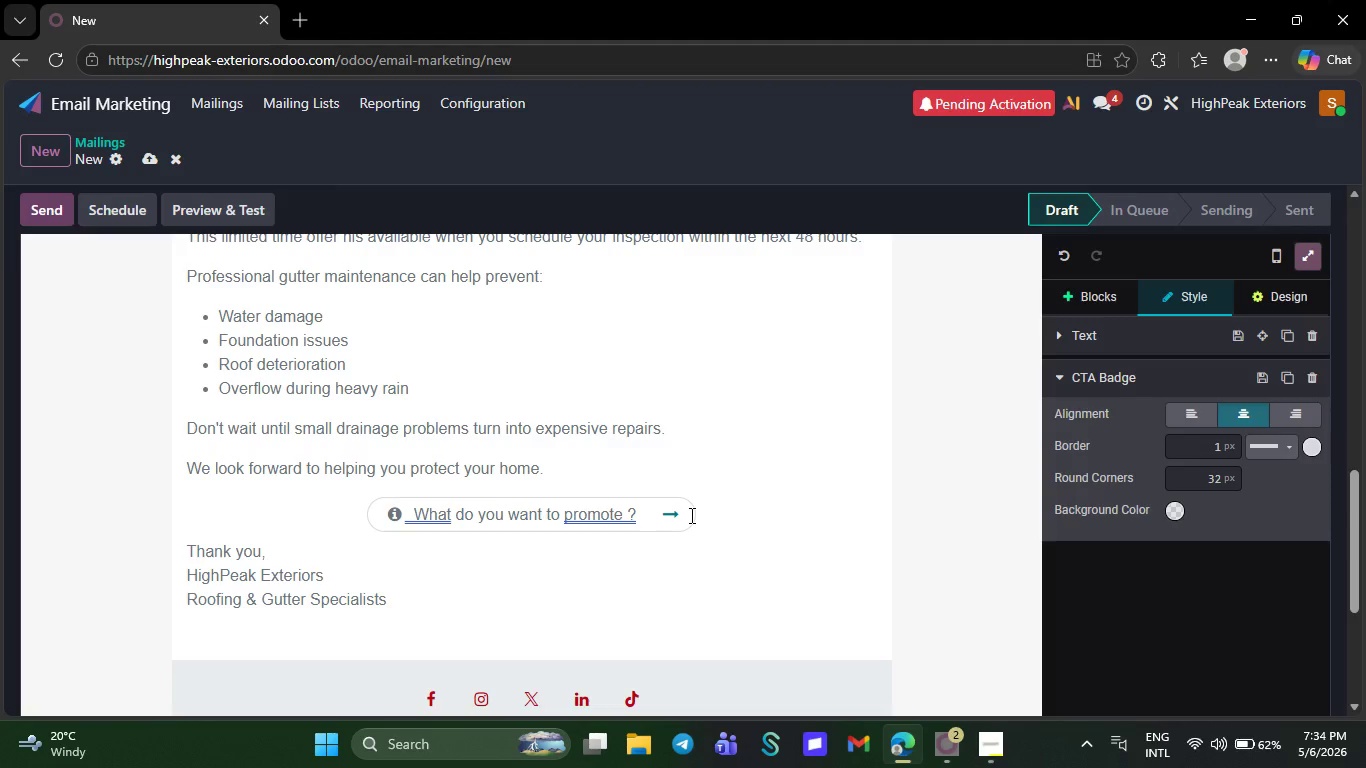 
key(ArrowLeft)
 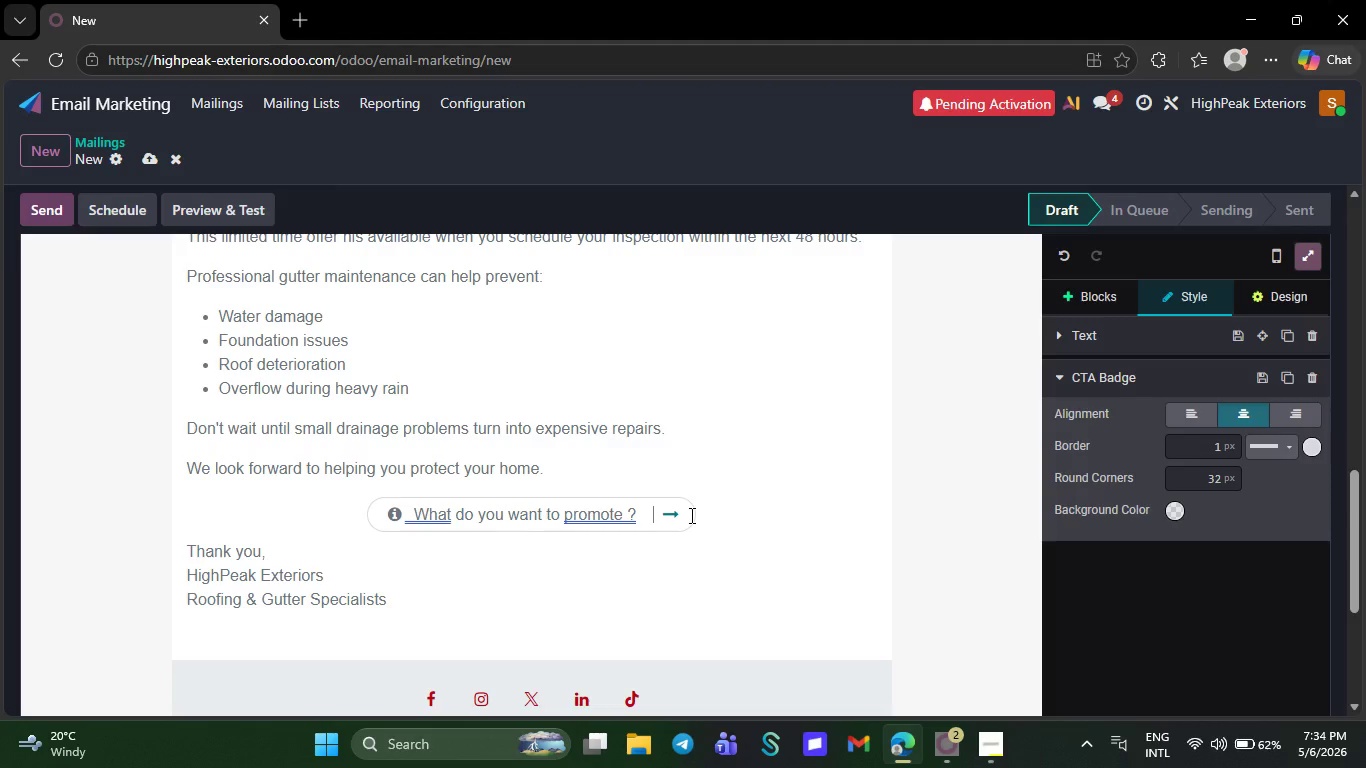 
key(Backspace)
key(Backspace)
key(Backspace)
key(Backspace)
key(Backspace)
key(Backspace)
key(Backspace)
key(Backspace)
key(Backspace)
key(Backspace)
key(Backspace)
key(Backspace)
key(Backspace)
key(Backspace)
key(Backspace)
key(Backspace)
key(Backspace)
key(Backspace)
key(Backspace)
key(Backspace)
key(Backspace)
key(Backspace)
key(Backspace)
key(Backspace)
key(Backspace)
key(Backspace)
key(Backspace)
key(Backspace)
key(Backspace)
key(Backspace)
key(Backspace)
key(Backspace)
key(Backspace)
key(Backspace)
key(Backspace)
type( Cls)
key(Backspace)
type(aim My $50 Discount)
 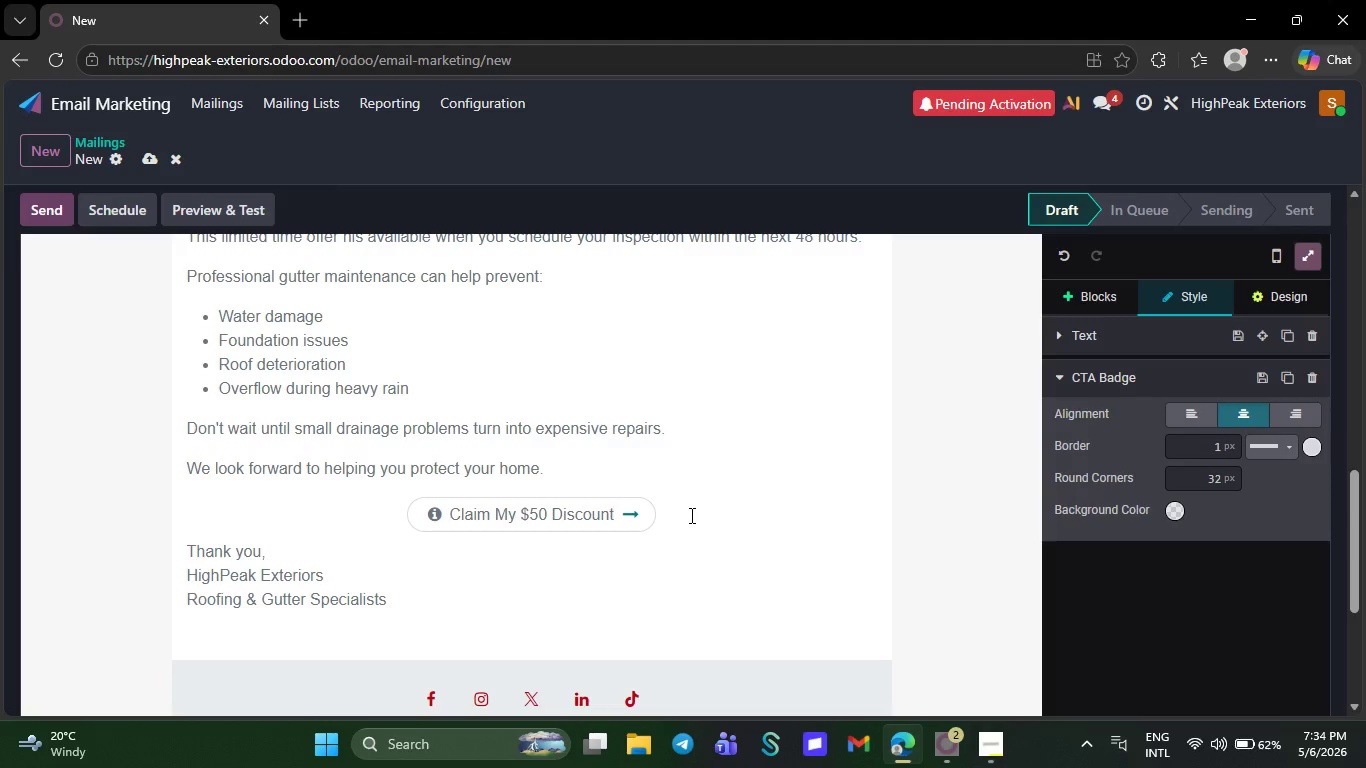 
wait(5.98)
 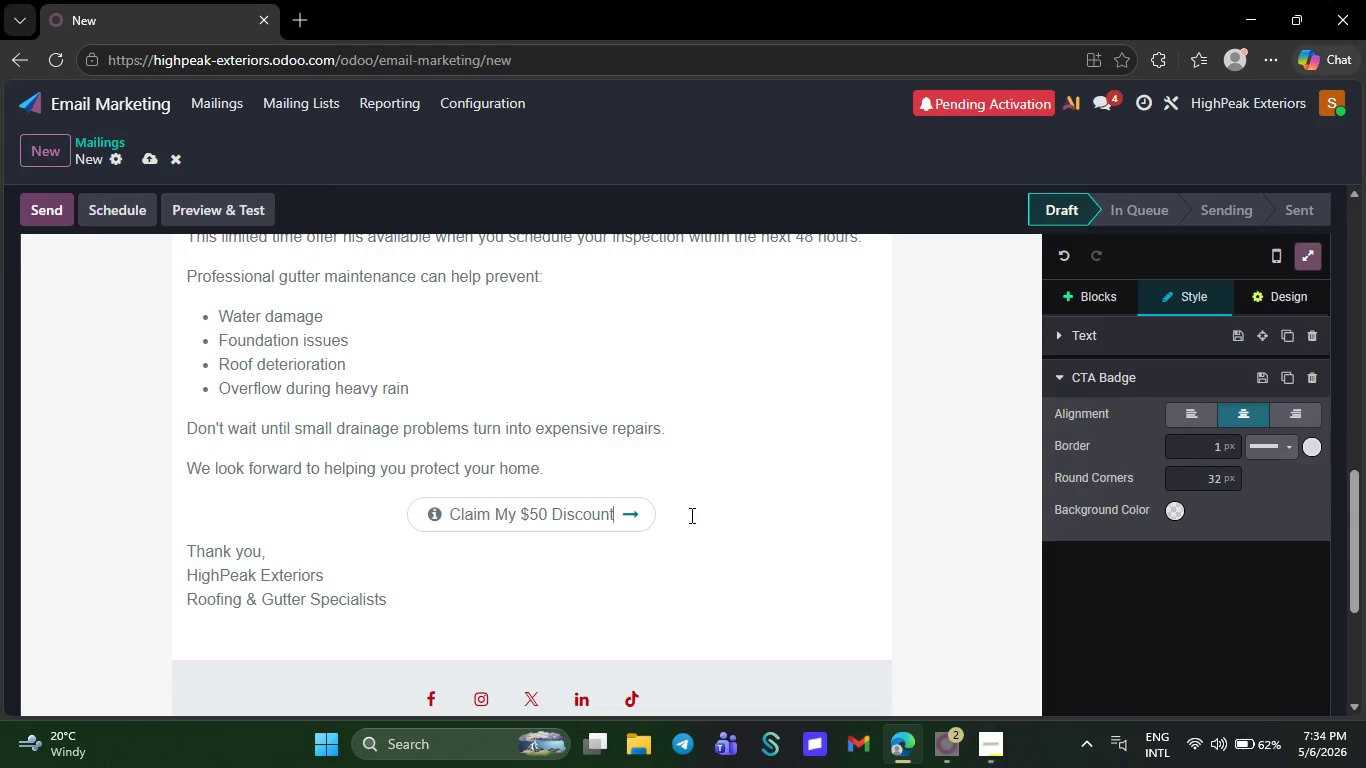 
left_click([419, 512])
 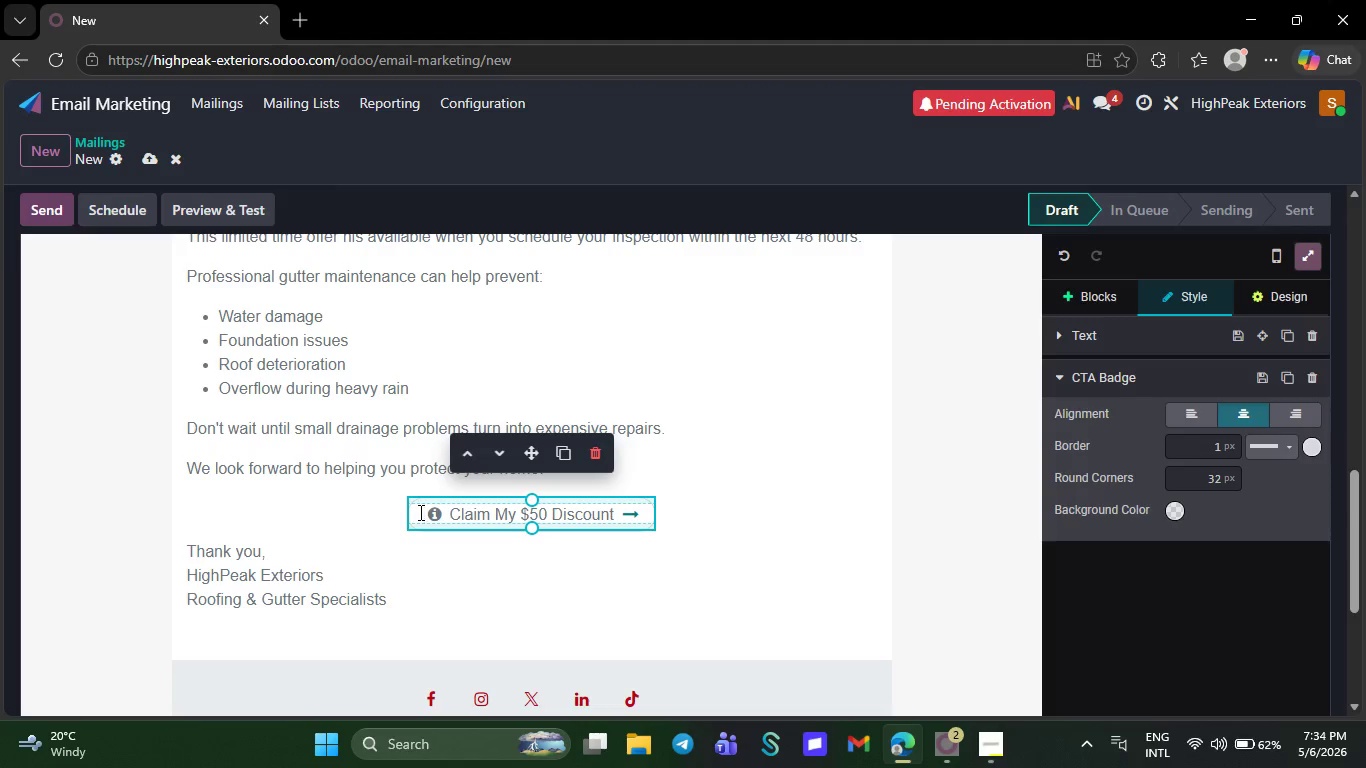 
left_click_drag(start_coordinate=[419, 512], to_coordinate=[658, 500])
 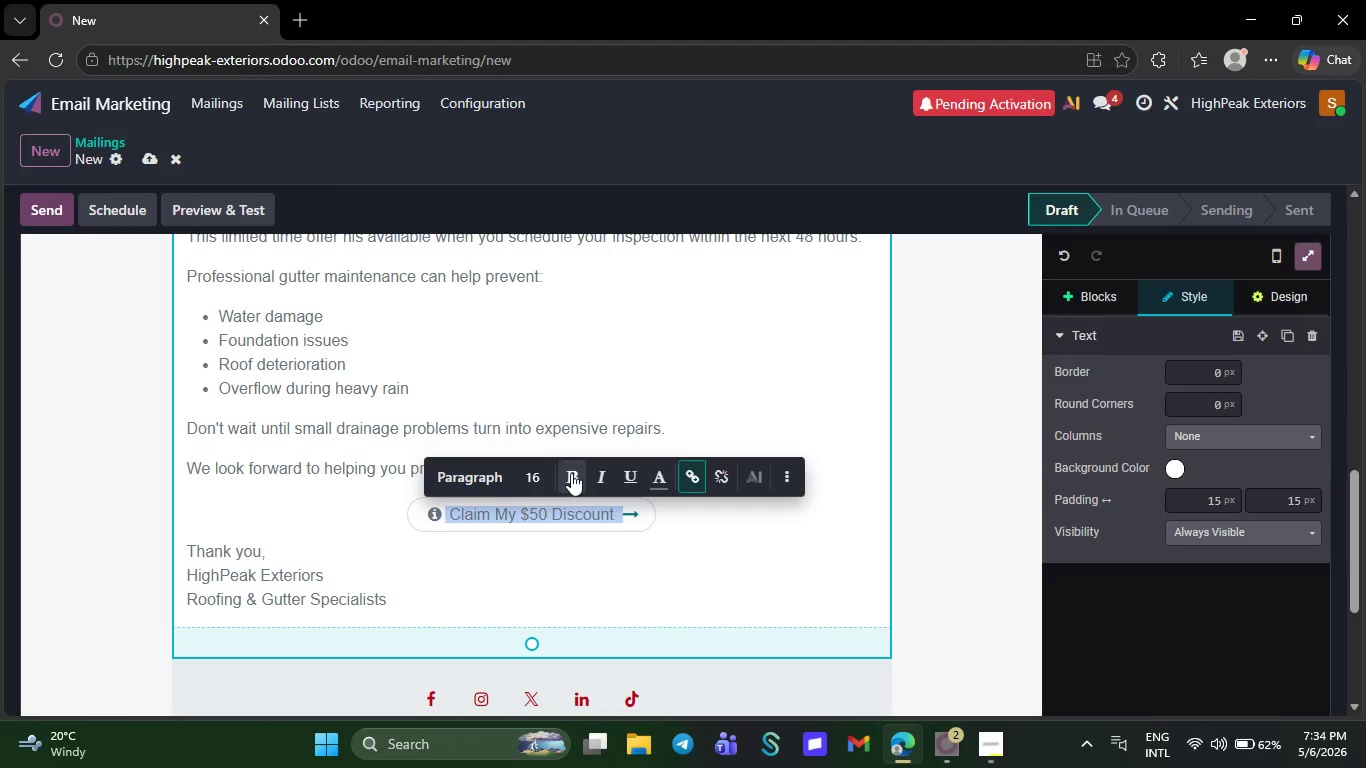 
left_click([571, 473])
 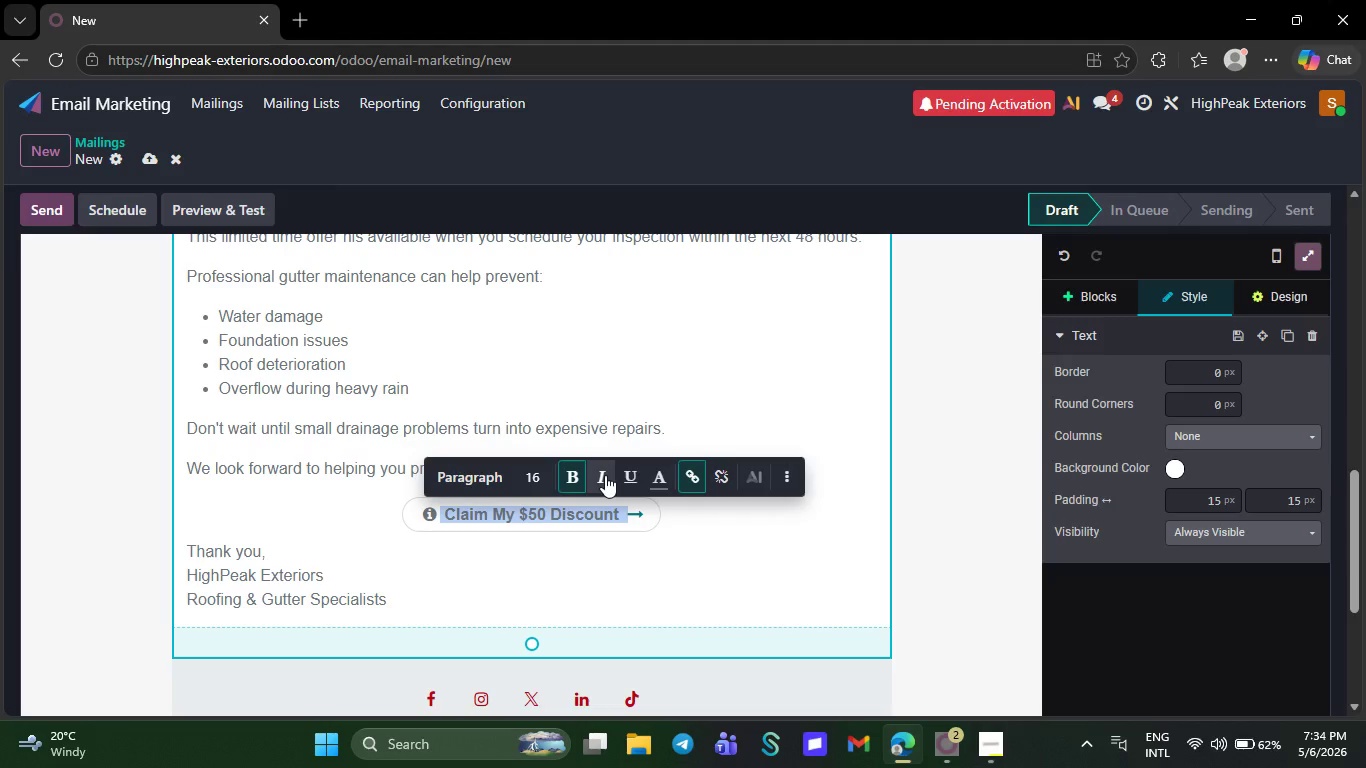 
left_click([605, 475])
 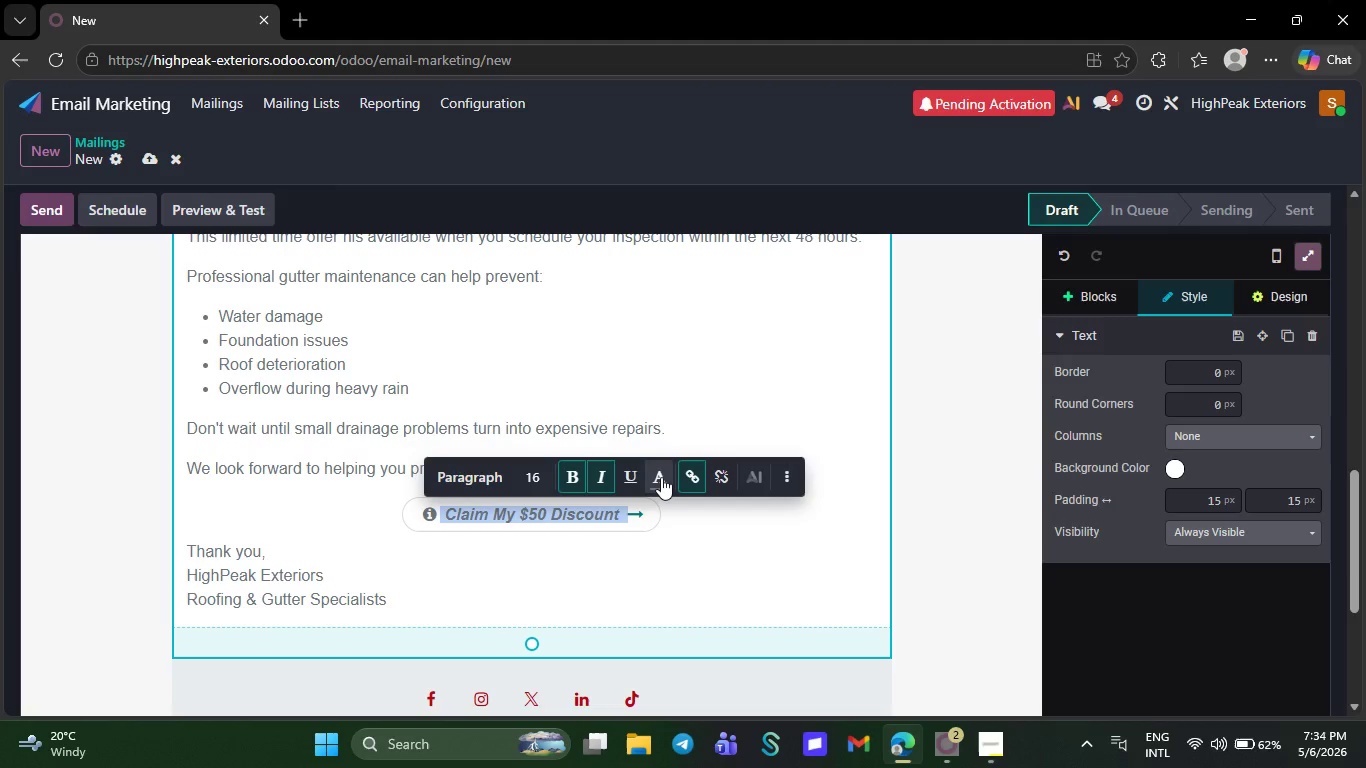 
left_click([661, 477])
 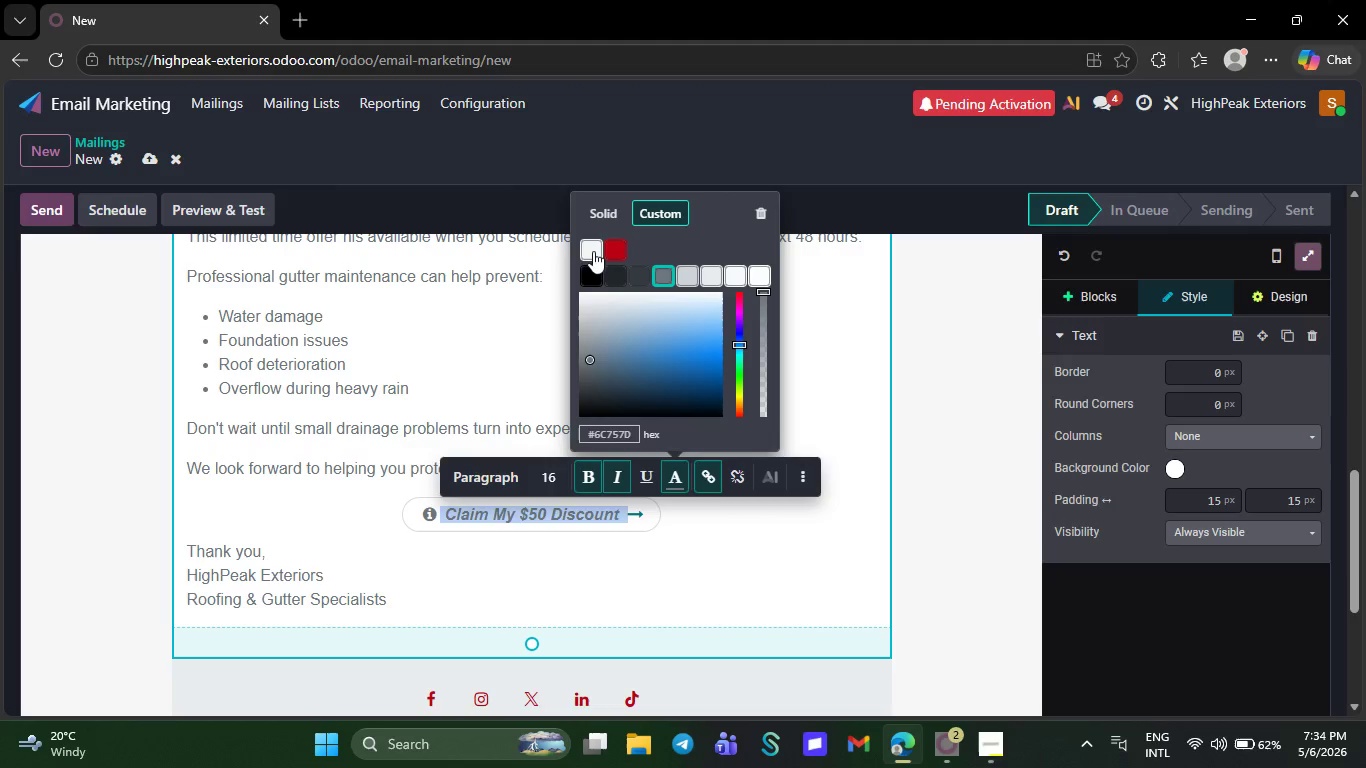 
left_click([591, 251])
 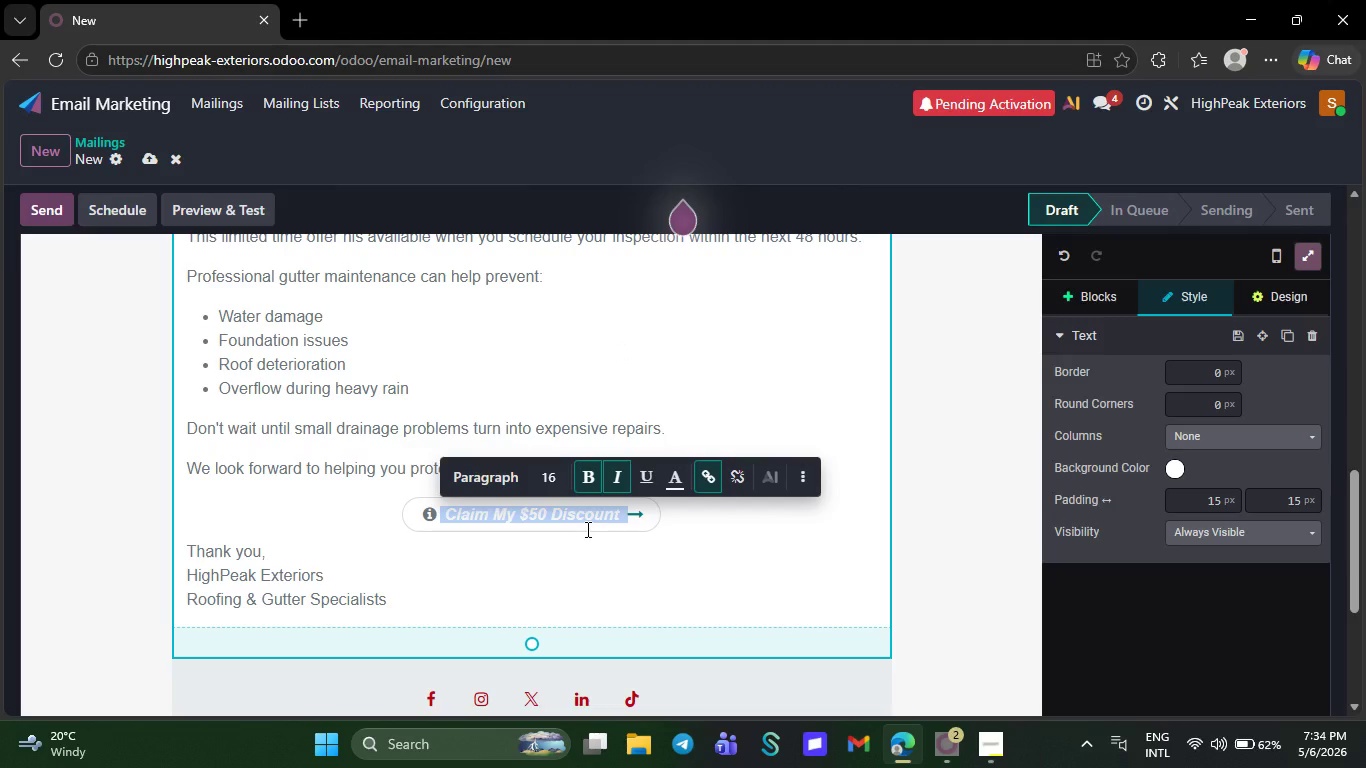 
left_click([575, 552])
 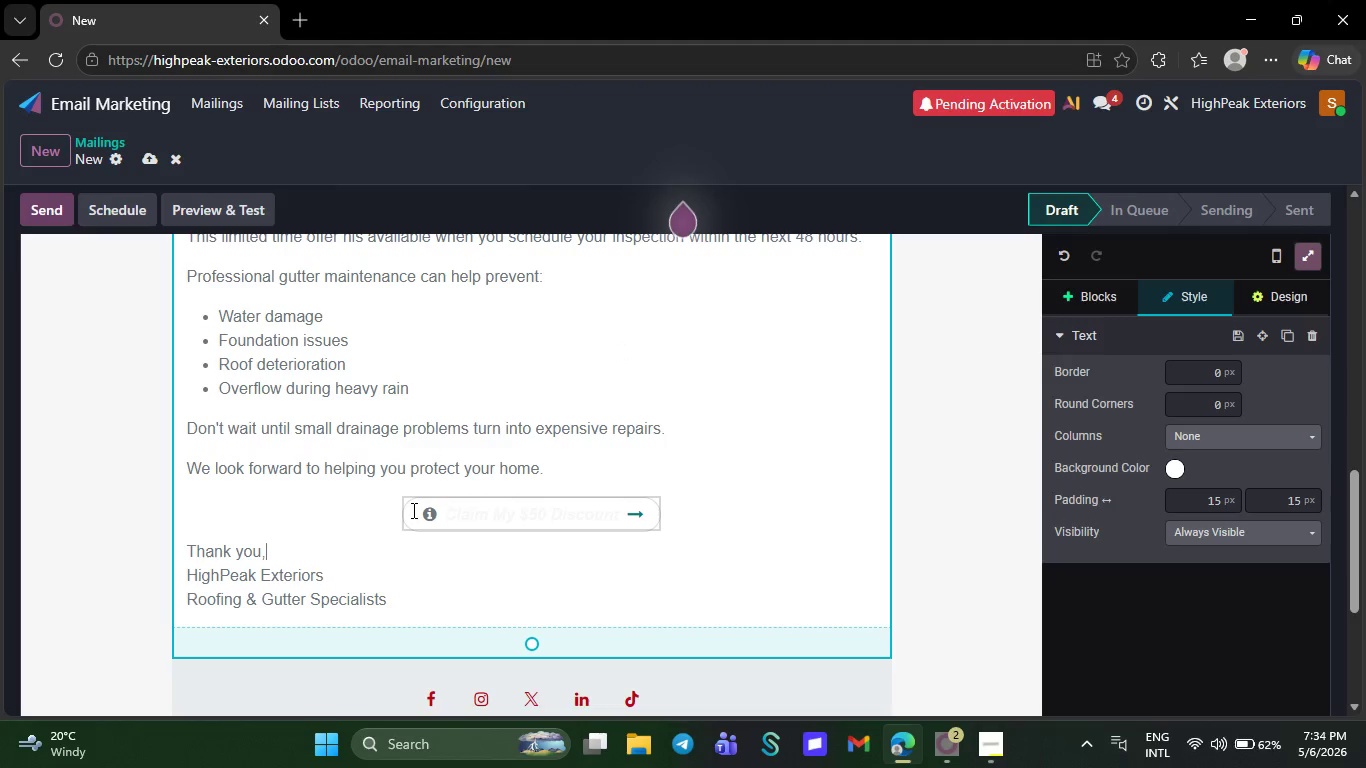 
left_click_drag(start_coordinate=[412, 510], to_coordinate=[676, 516])
 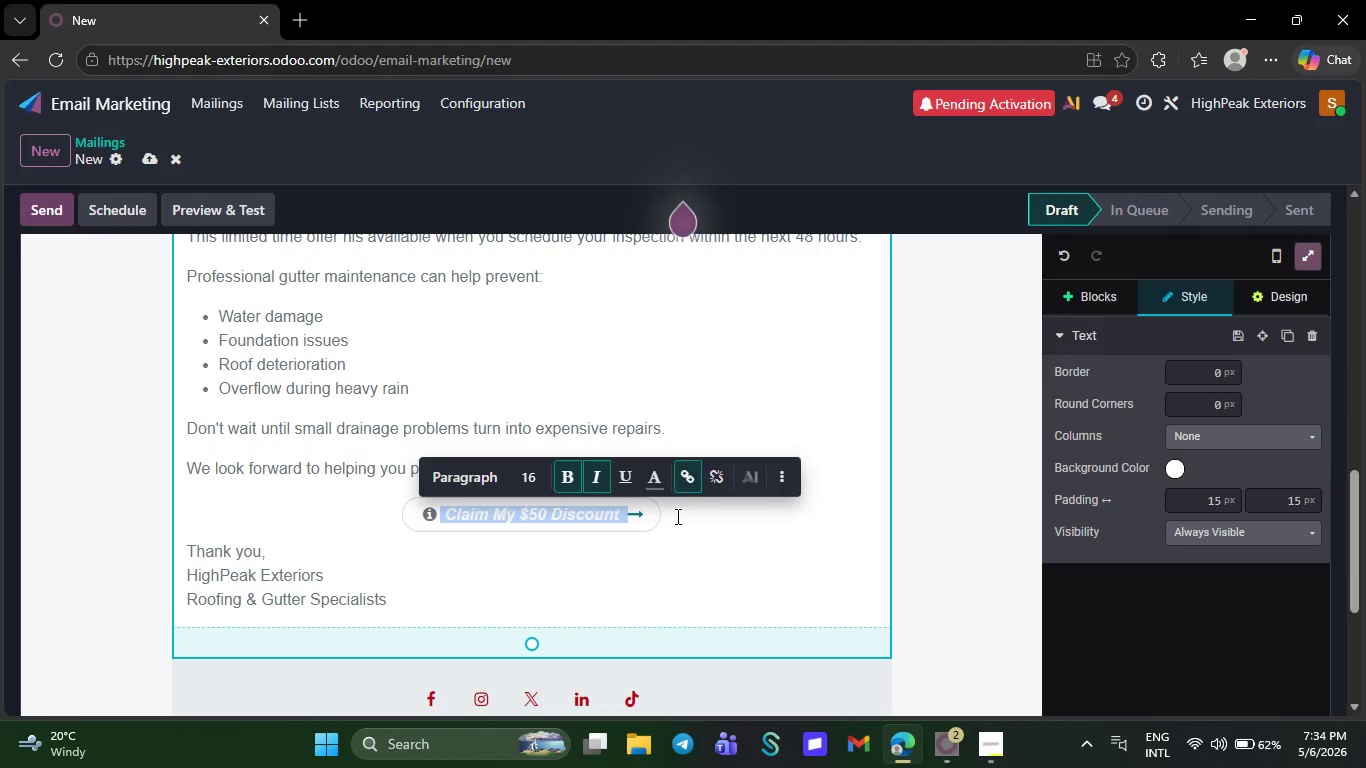 
left_click([659, 484])
 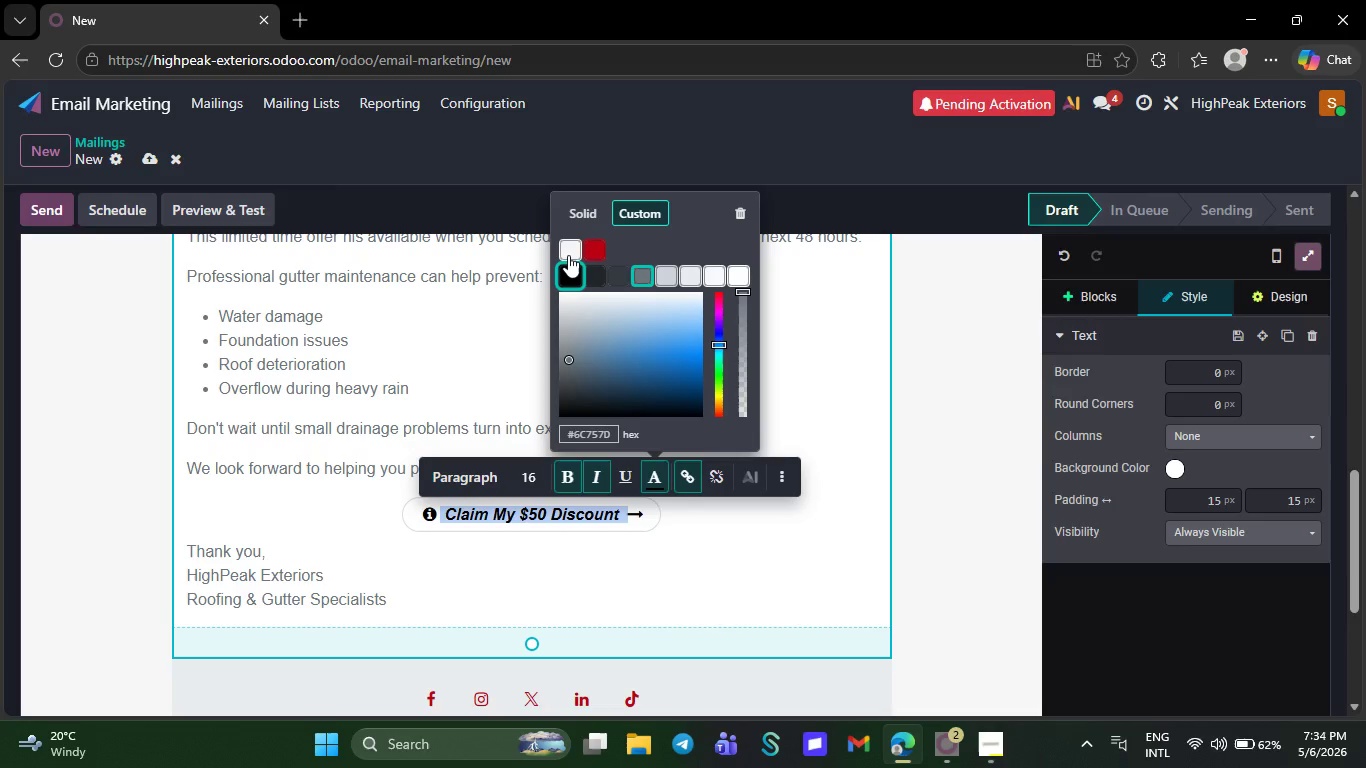 
left_click([569, 252])
 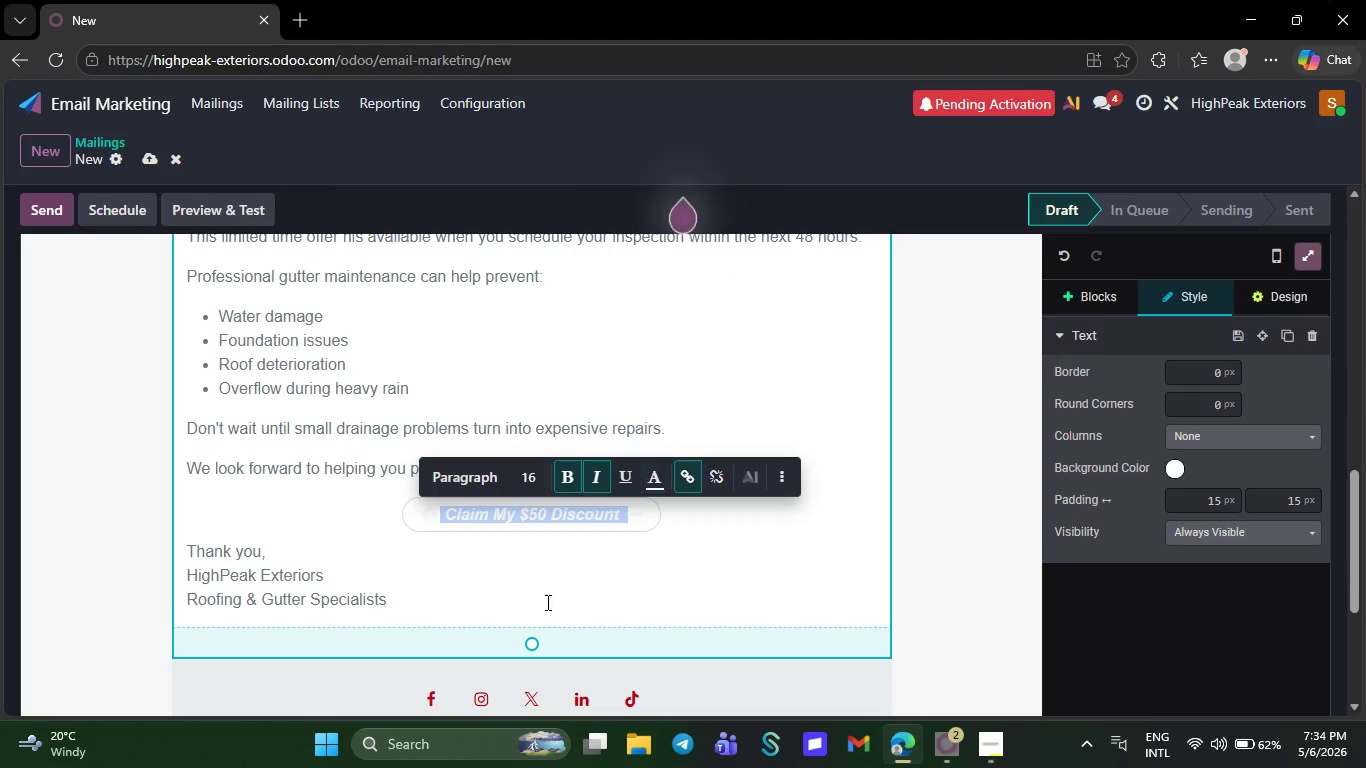 
left_click_drag(start_coordinate=[546, 602], to_coordinate=[541, 523])
 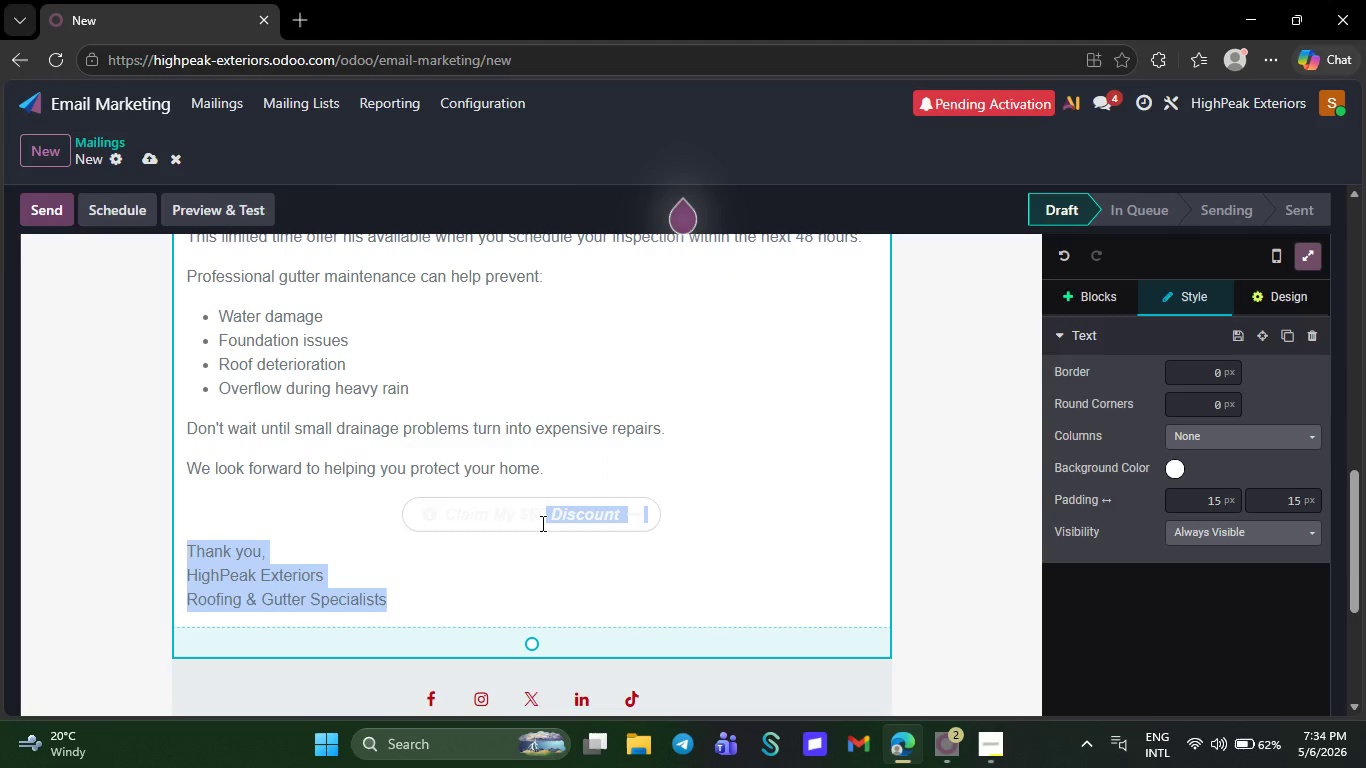 
left_click([541, 523])
 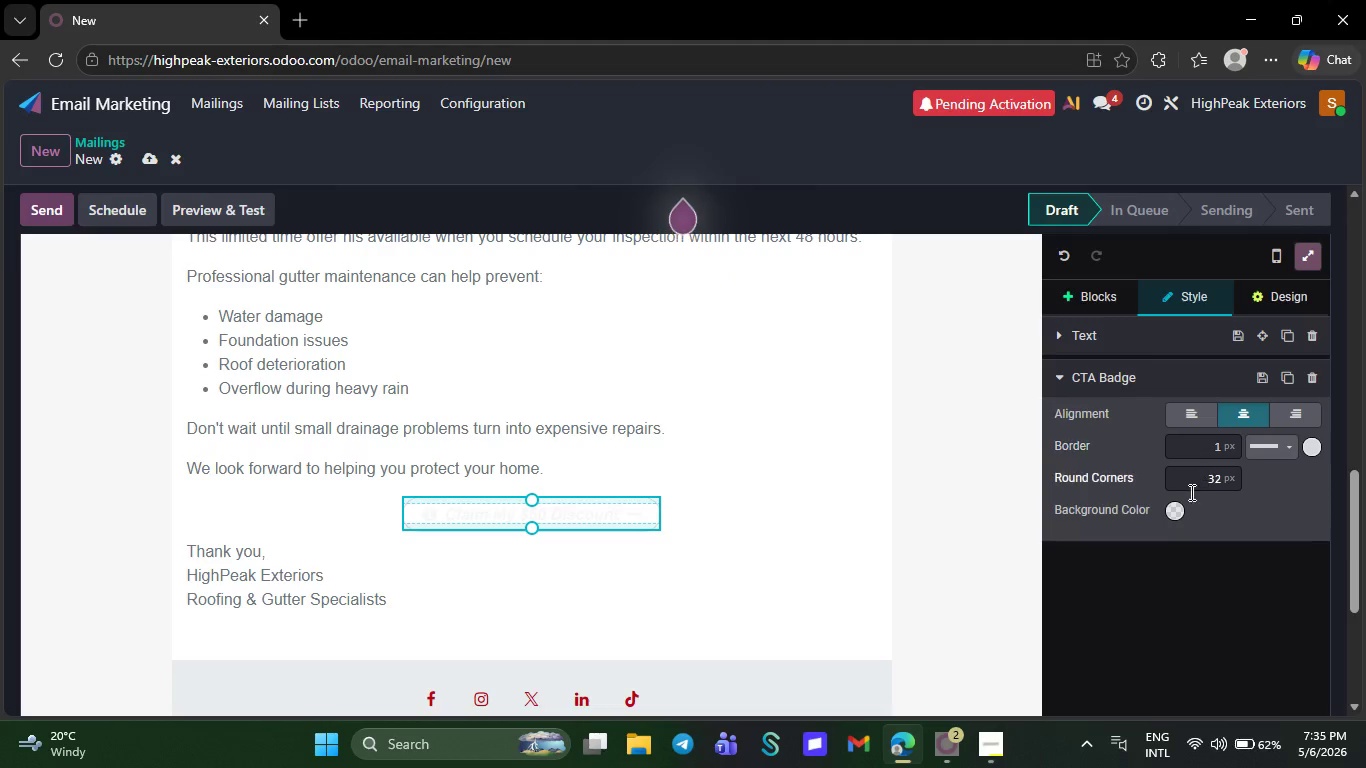 
left_click([1177, 508])
 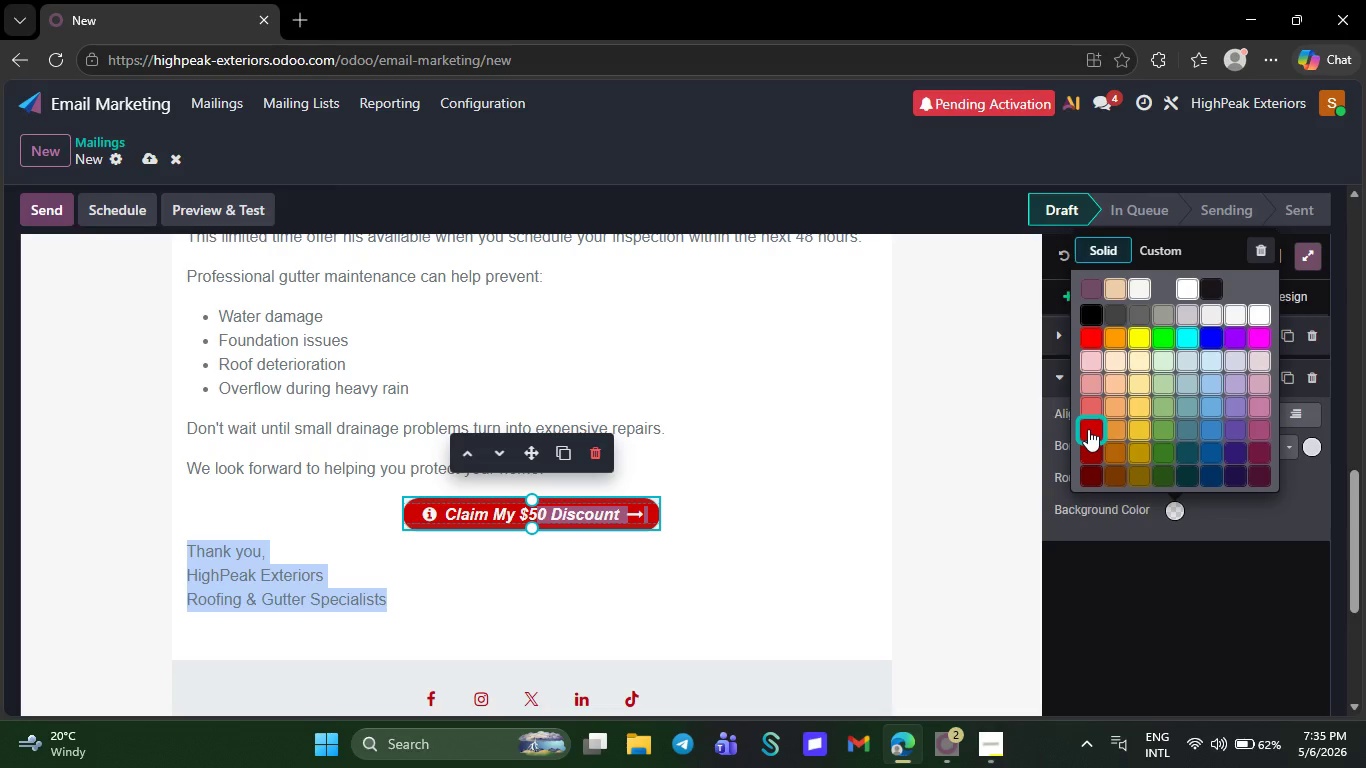 
left_click([1088, 429])
 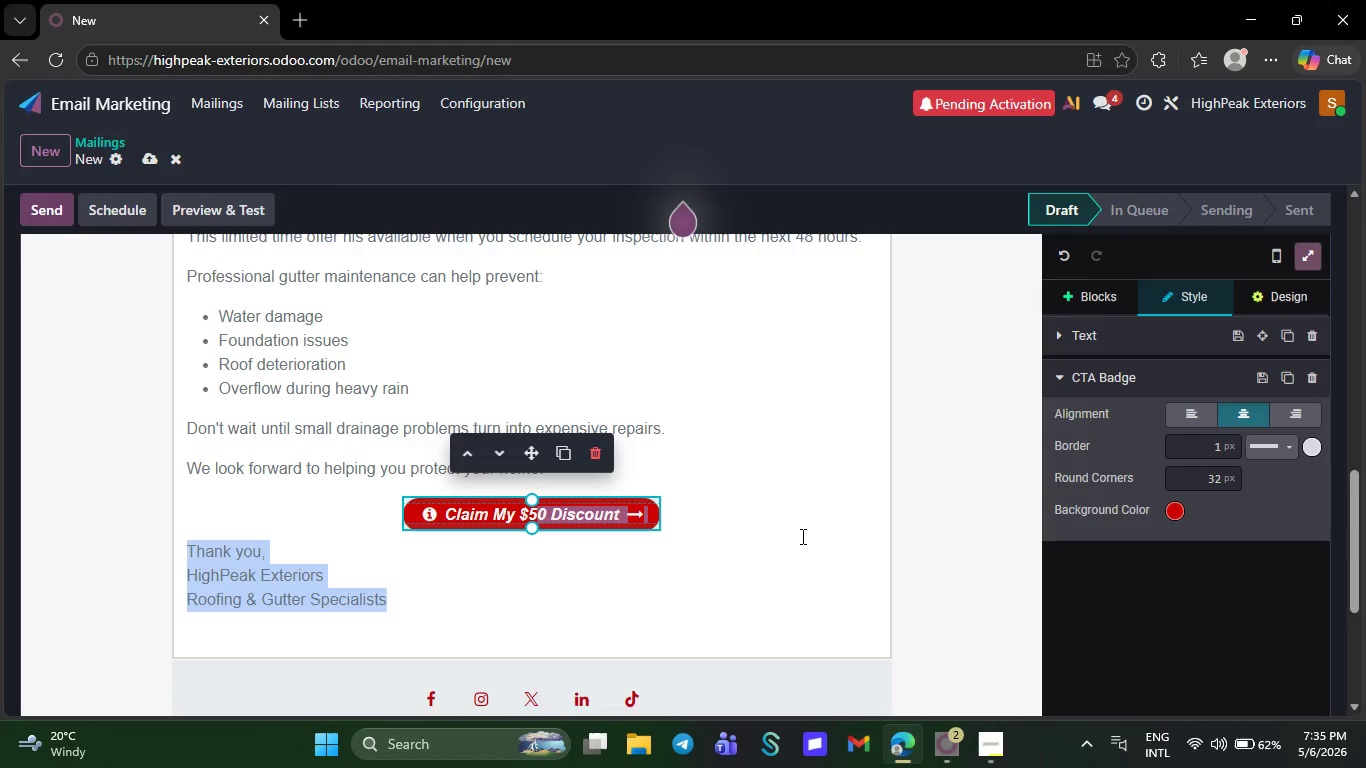 
left_click([801, 536])
 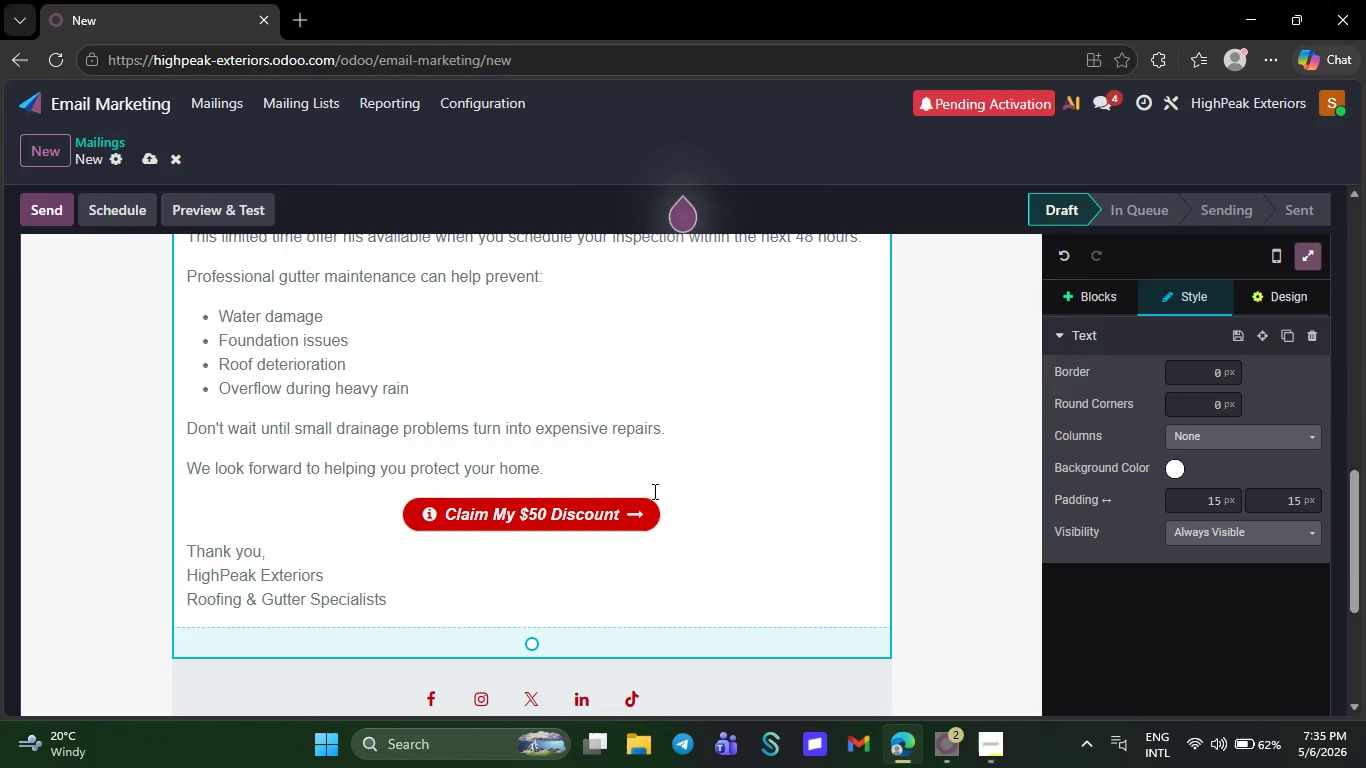 
left_click([630, 516])
 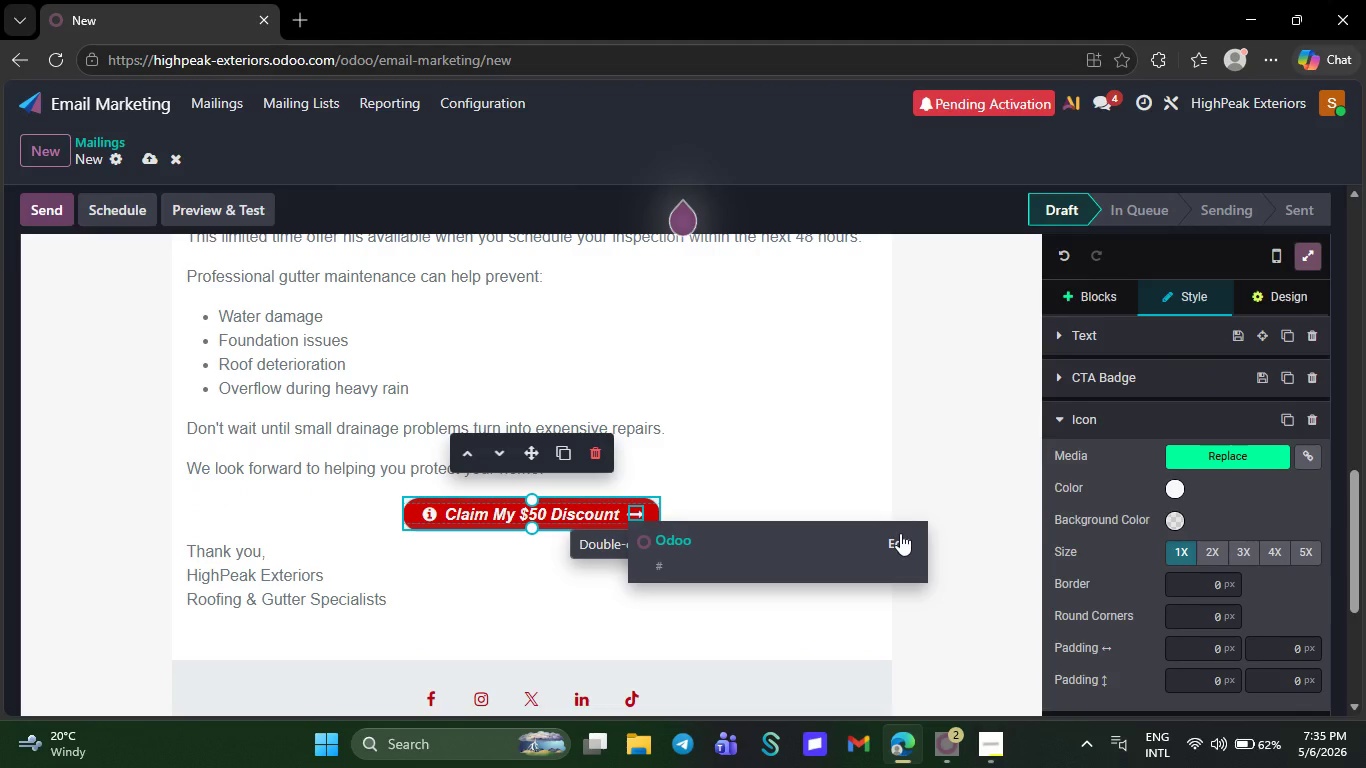 
wait(6.25)
 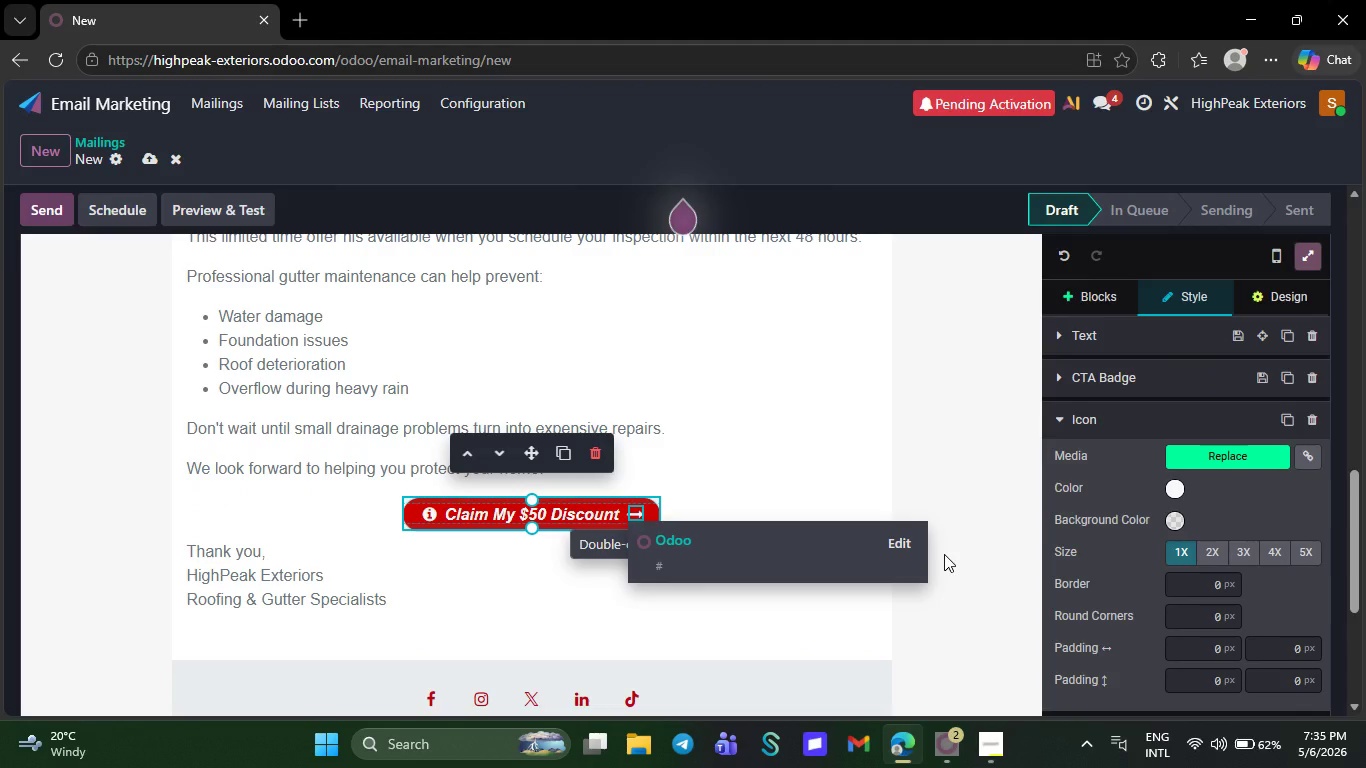 
left_click_drag(start_coordinate=[899, 533], to_coordinate=[781, 593])
 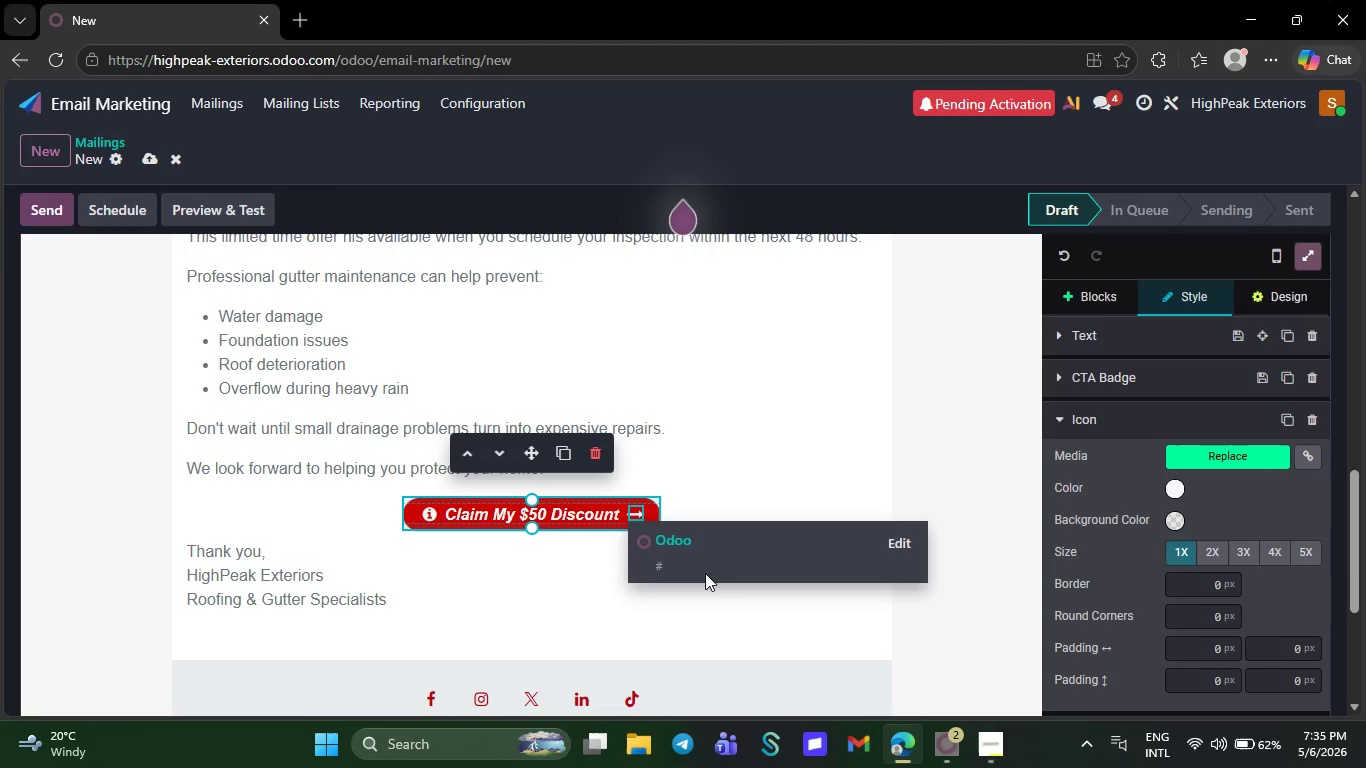 
wait(5.5)
 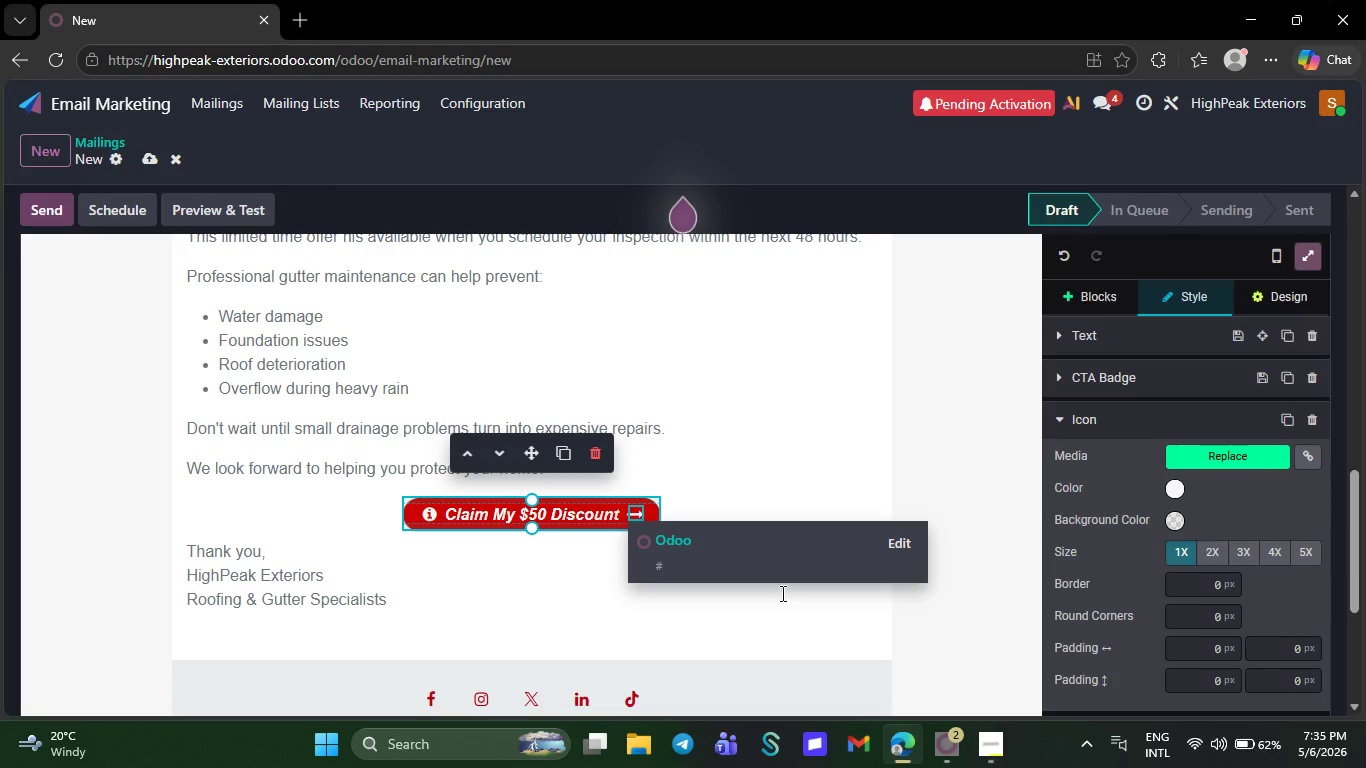 
left_click([899, 545])
 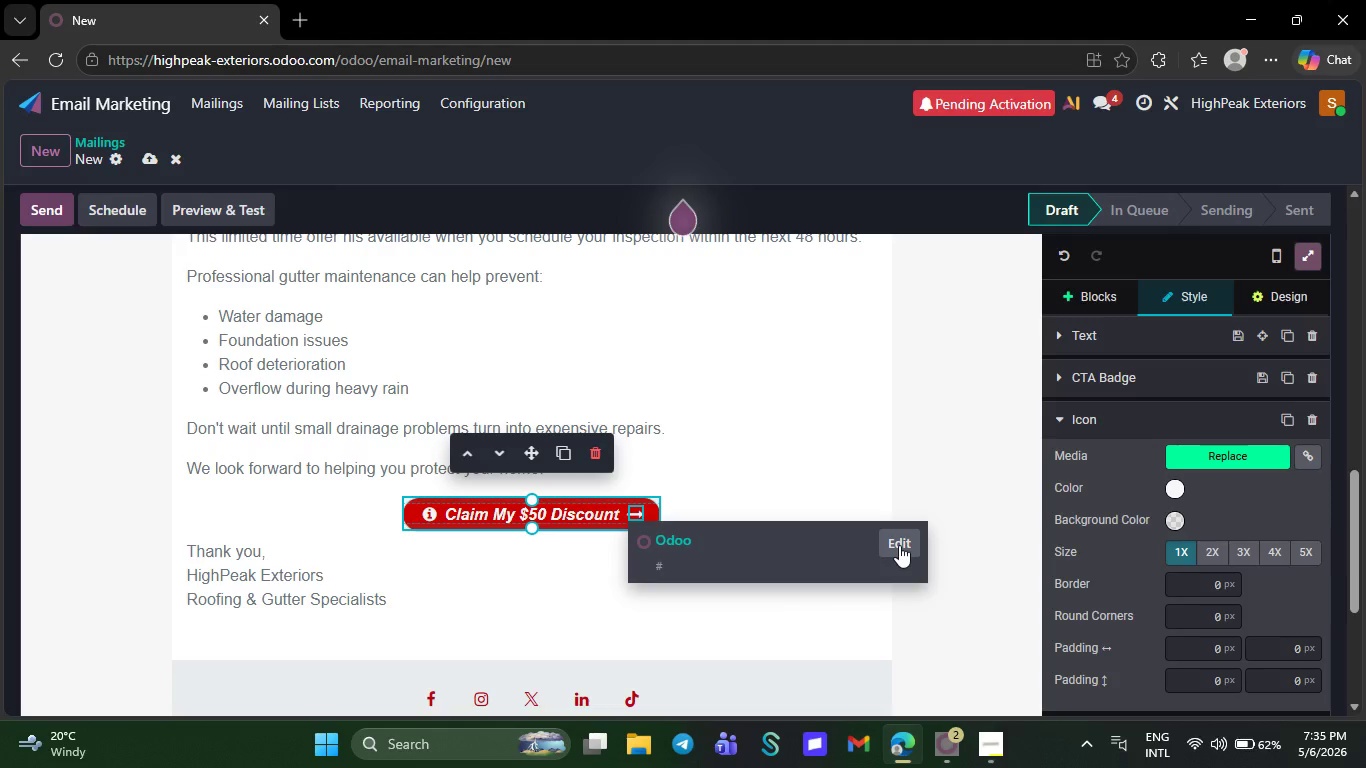 
key(Backspace)
 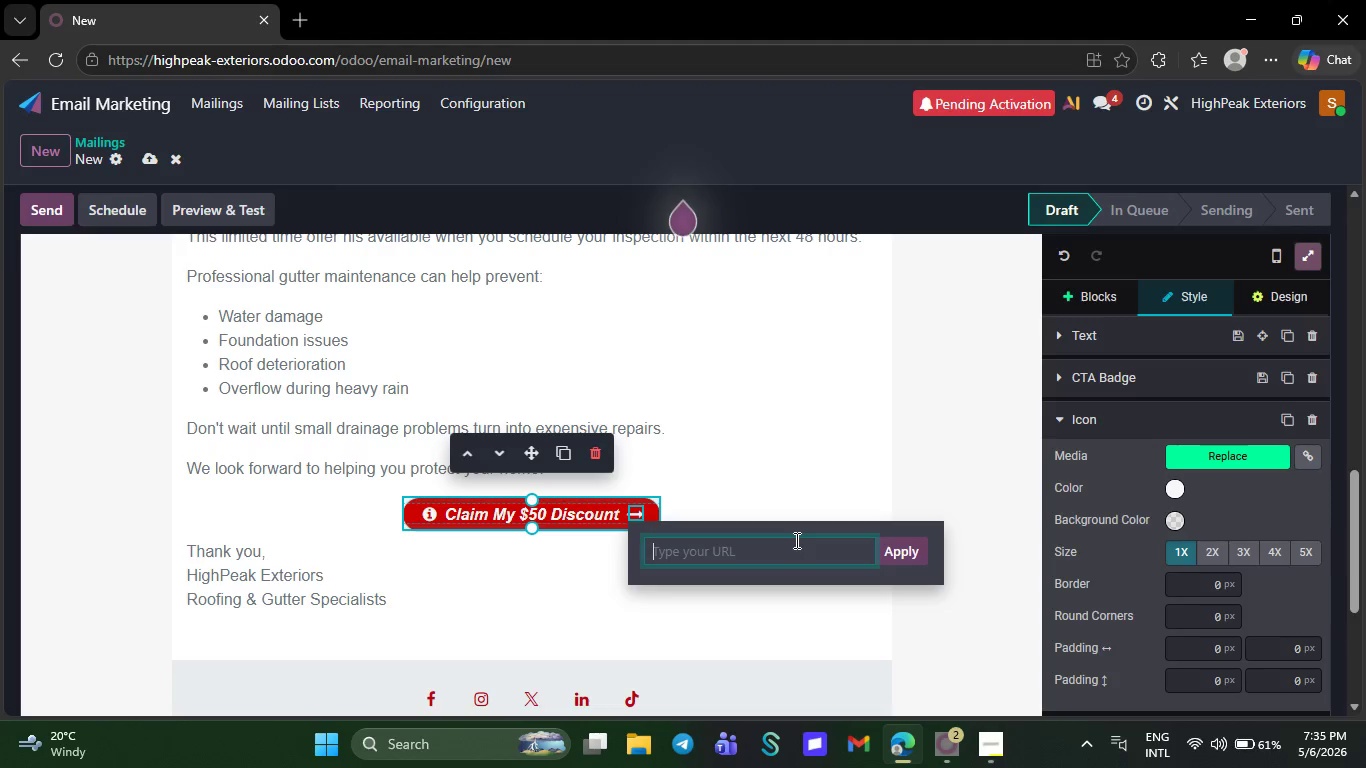 
wait(25.19)
 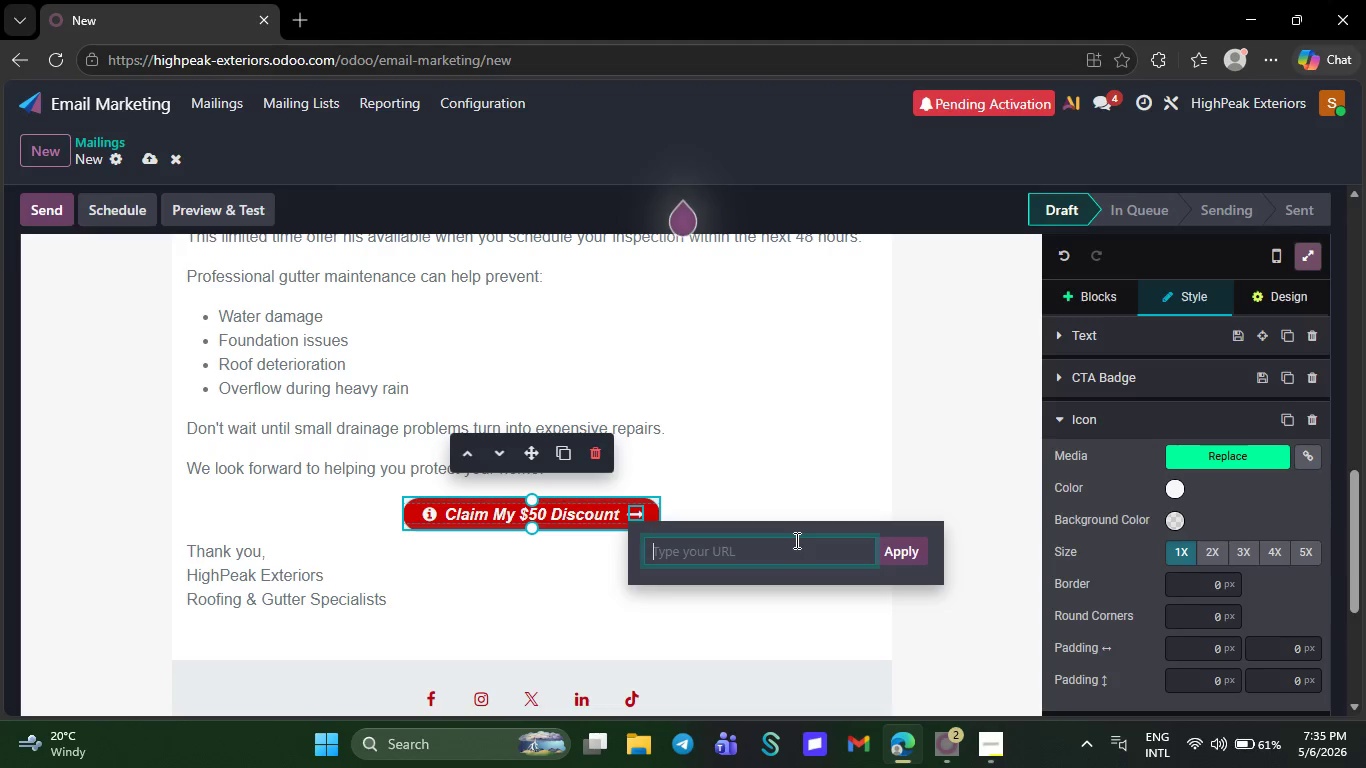 
type(https)
 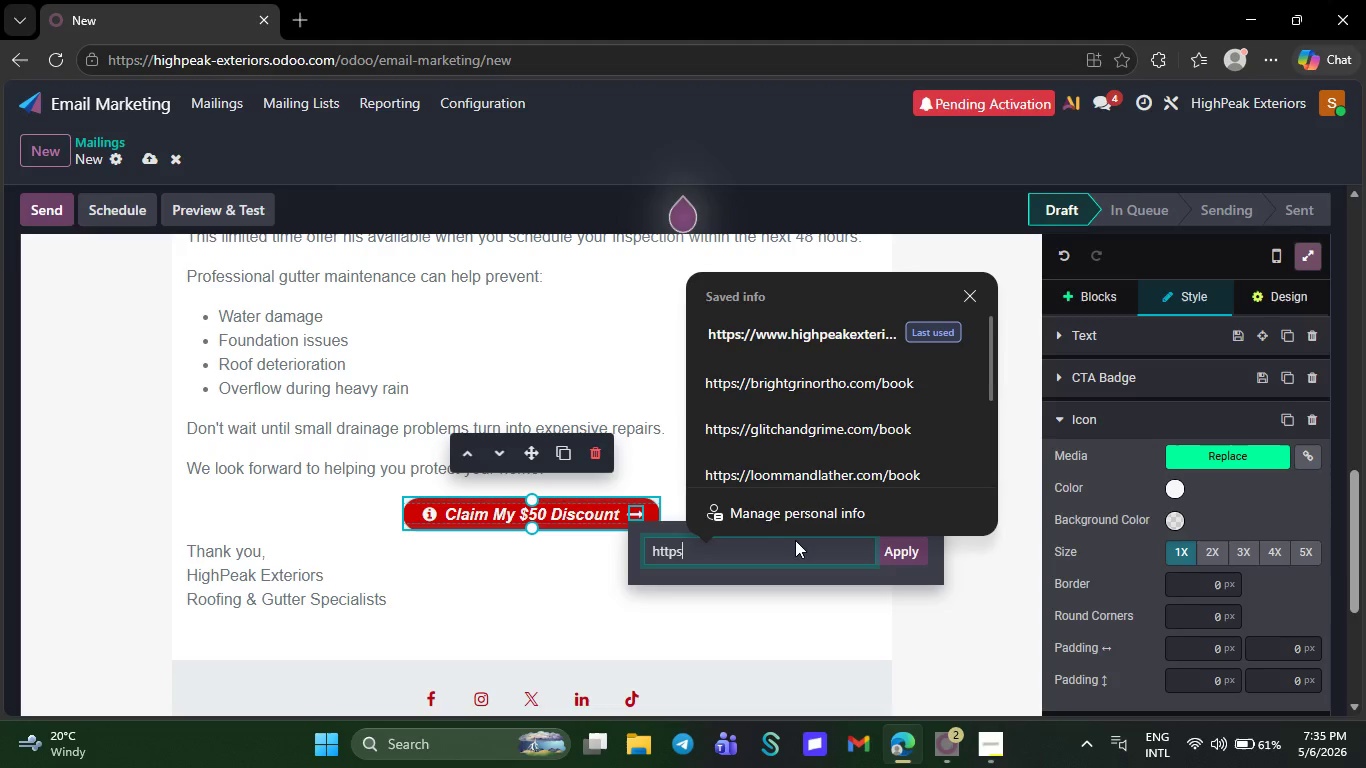 
type(?)
key(Backspace)
type(://ww.)
key(Backspace)
type(w.ho)
key(Backspace)
type(ighpeakexteriors.cpo)
key(Backspace)
type(om)
key(Backspace)
key(Backspace)
key(Backspace)
type(om/guttry)
key(Backspace)
type(er )
key(Backspace)
type(-offer)
 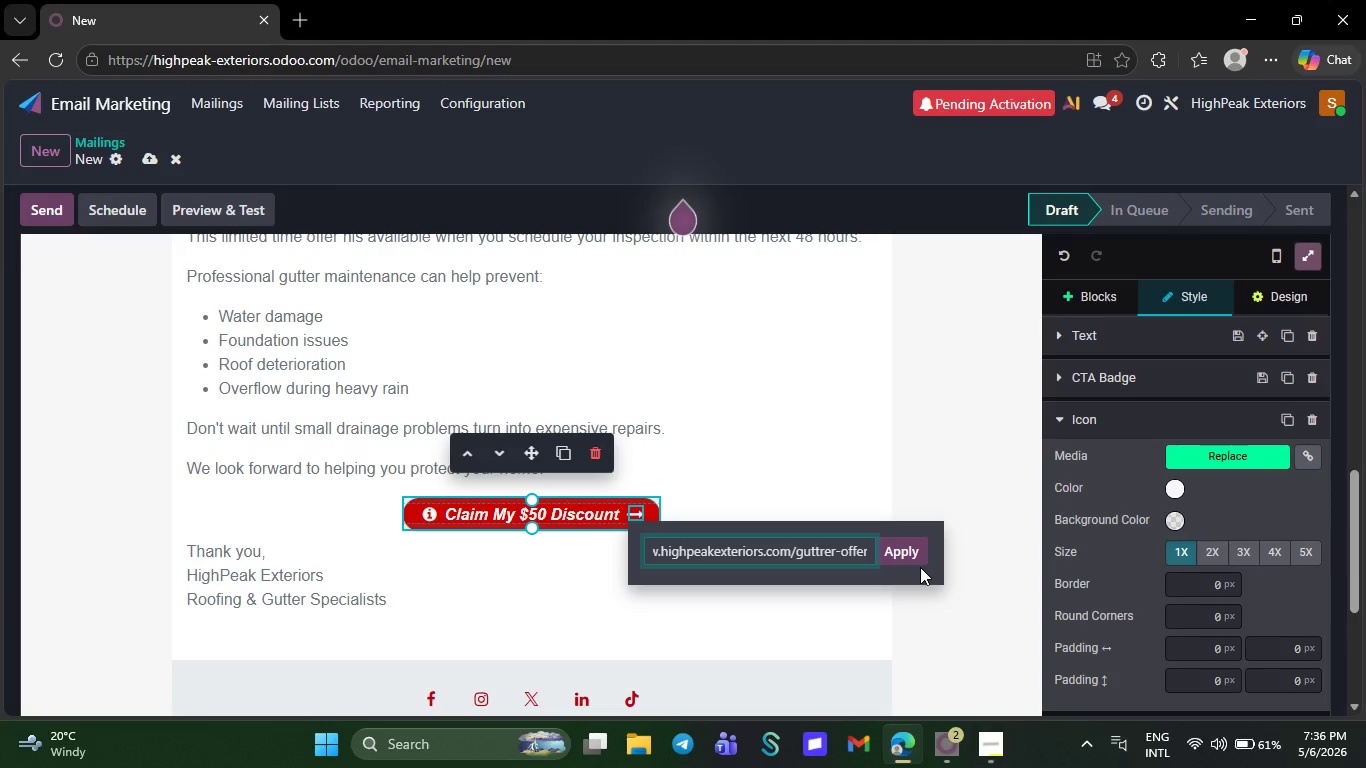 
left_click([914, 556])
 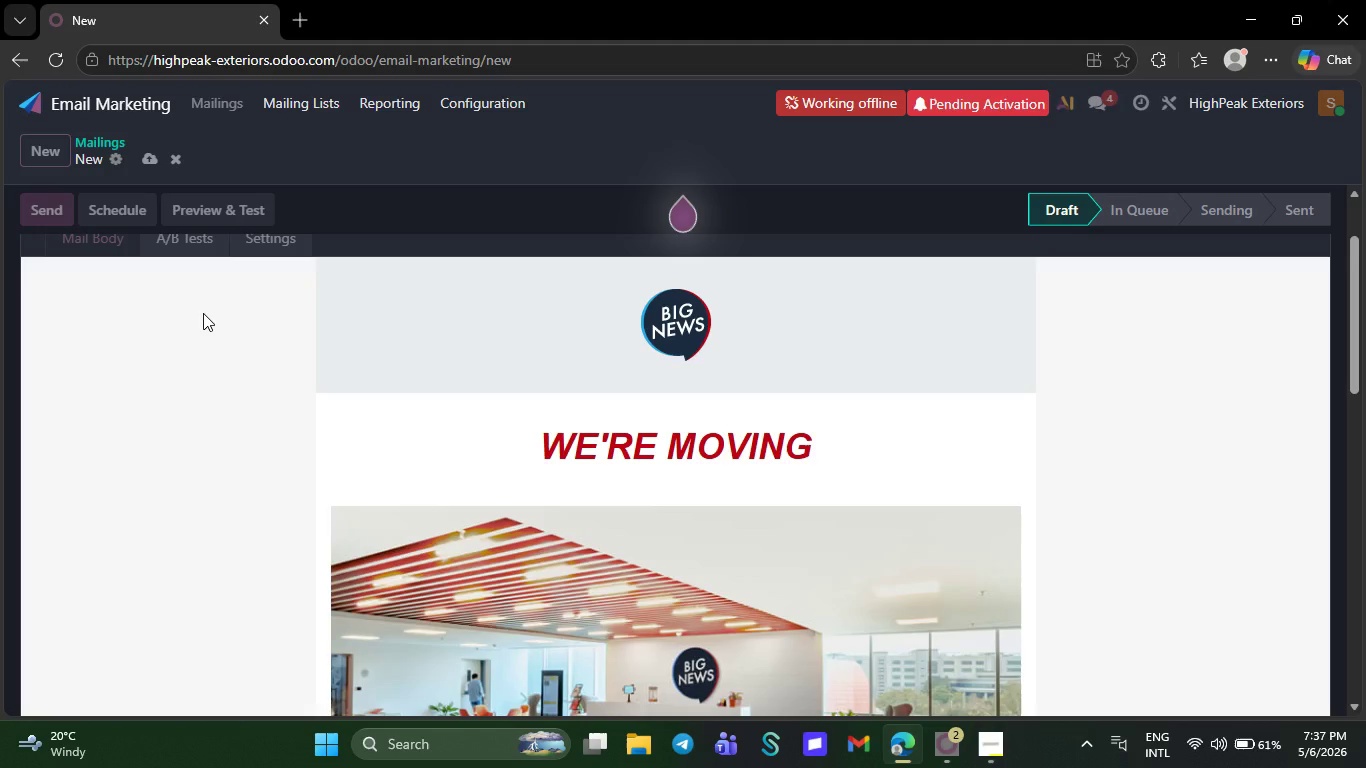 
wait(36.47)
 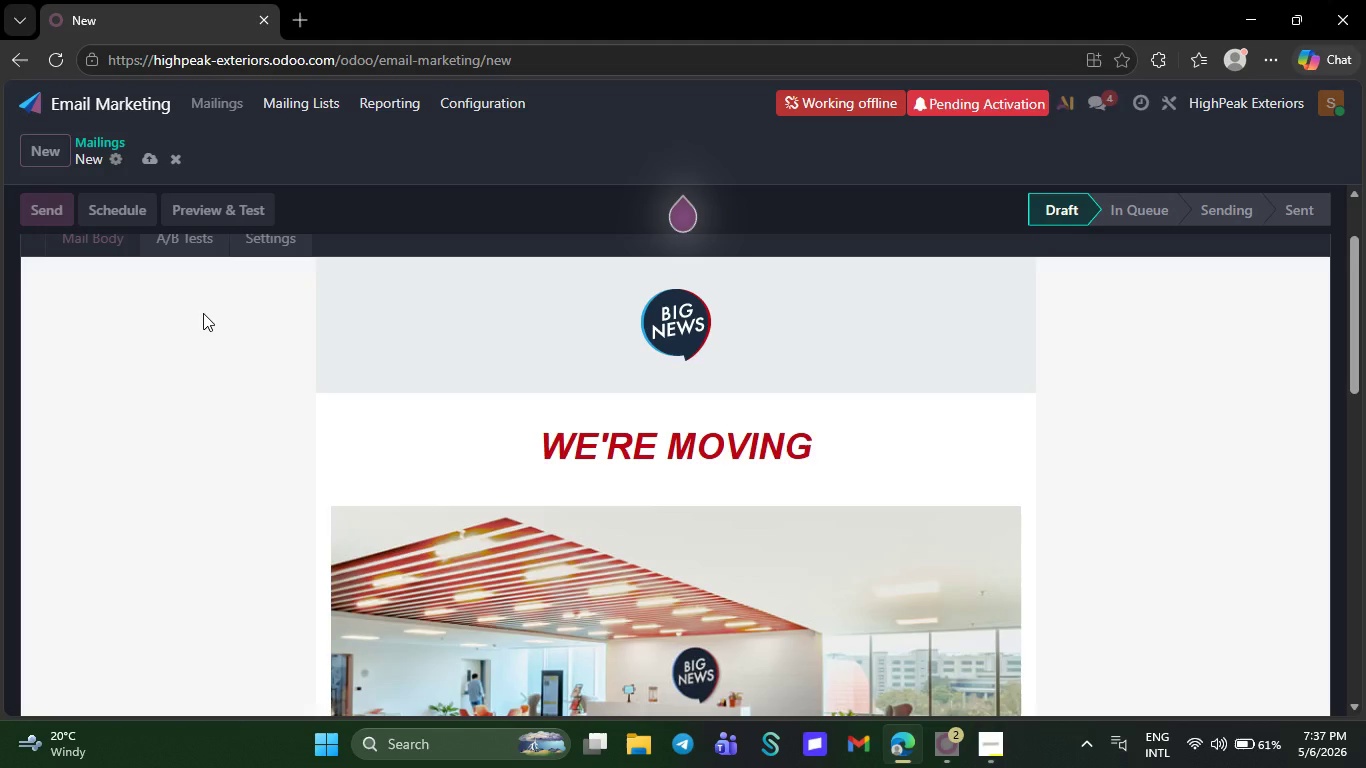 
left_click([290, 99])
 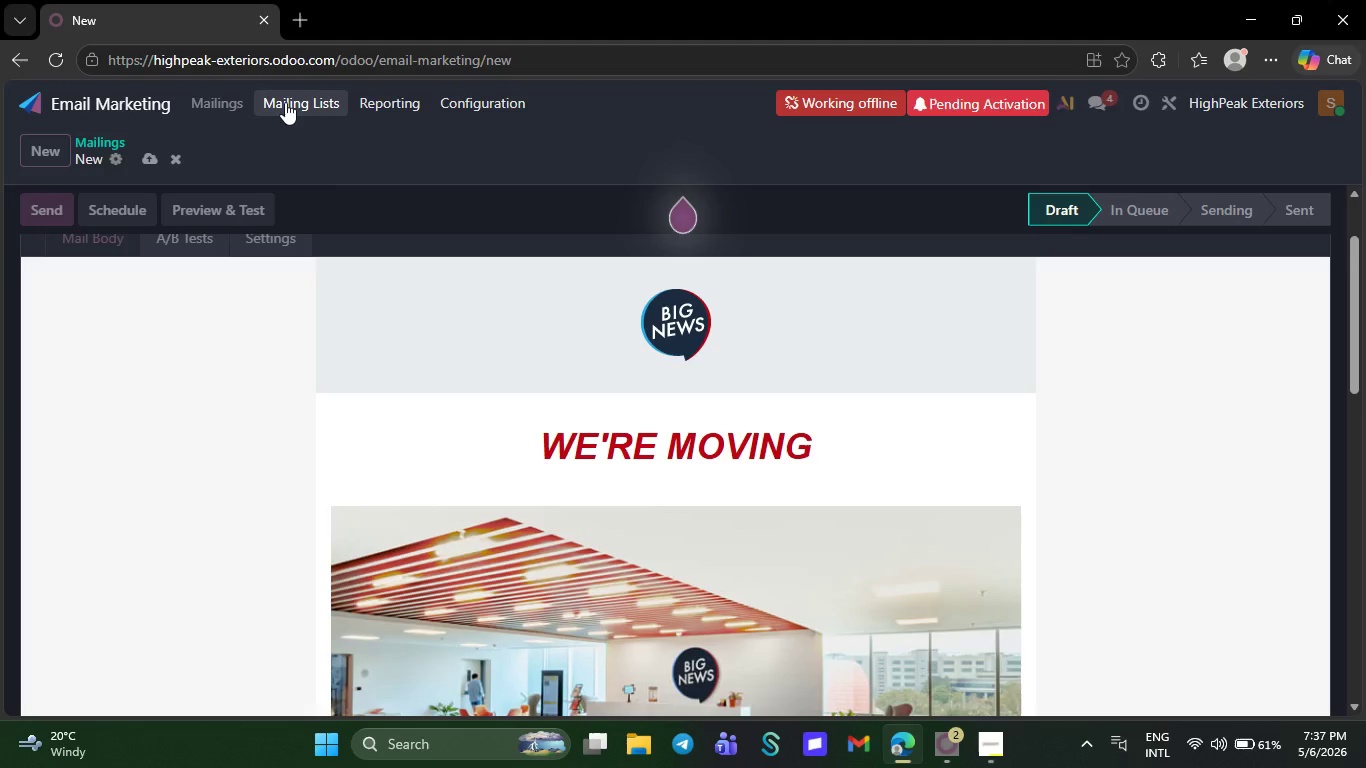 
mouse_move([316, 142])
 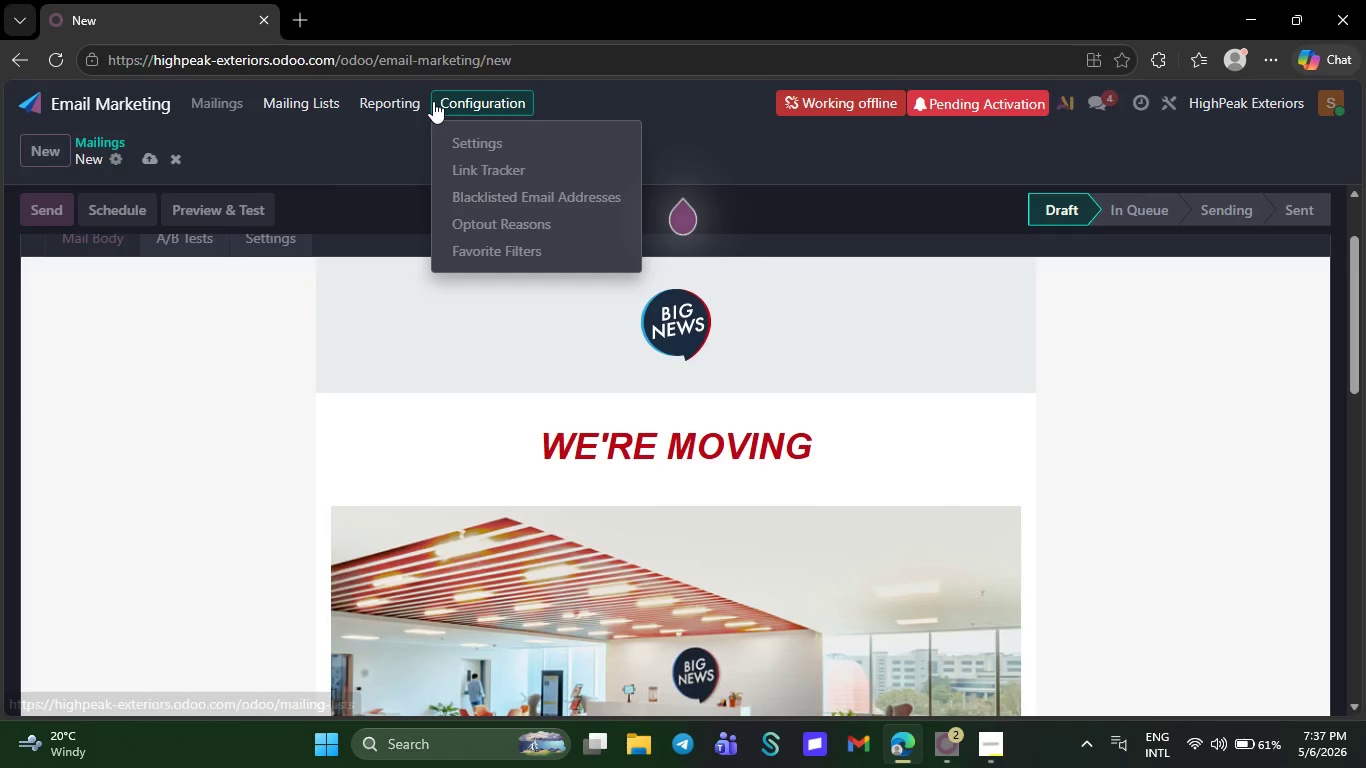 
left_click([948, 744])
 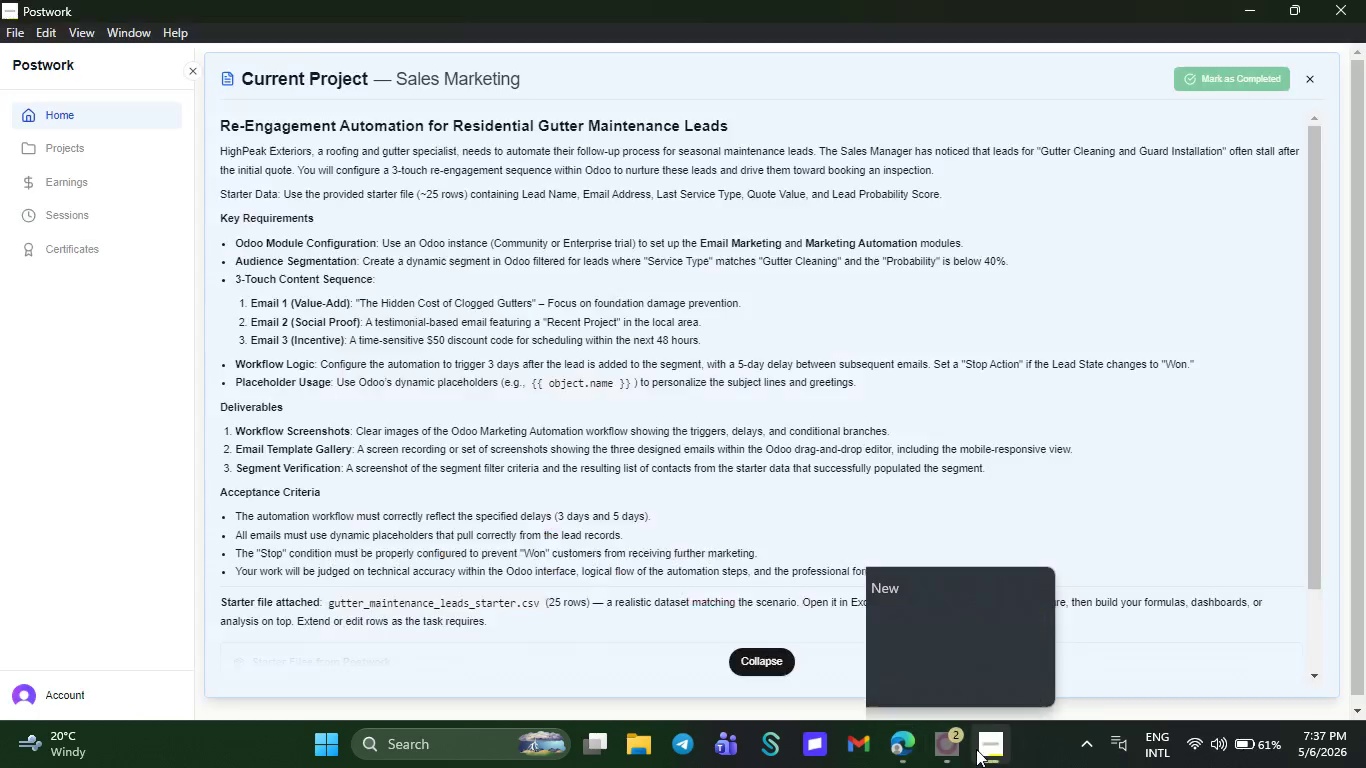 
left_click([976, 749])
 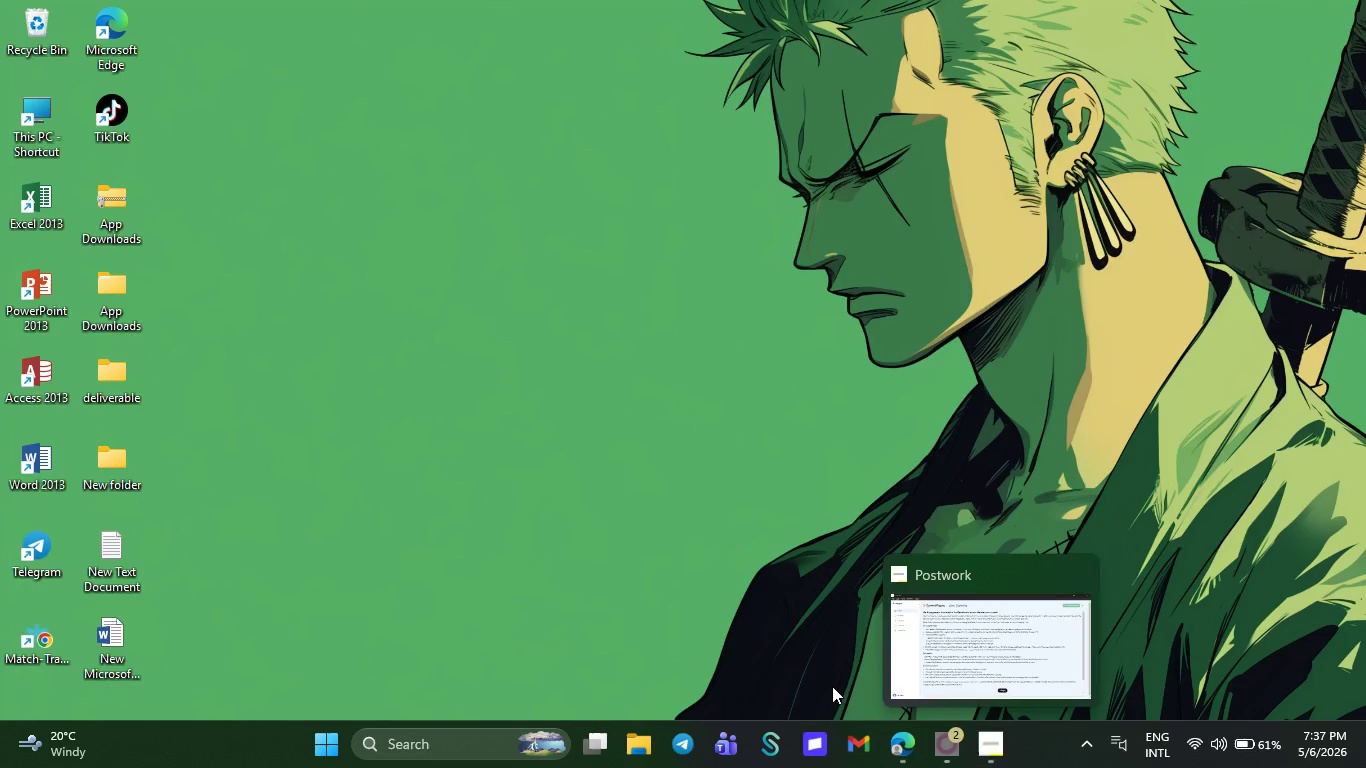 
mouse_move([987, 719])
 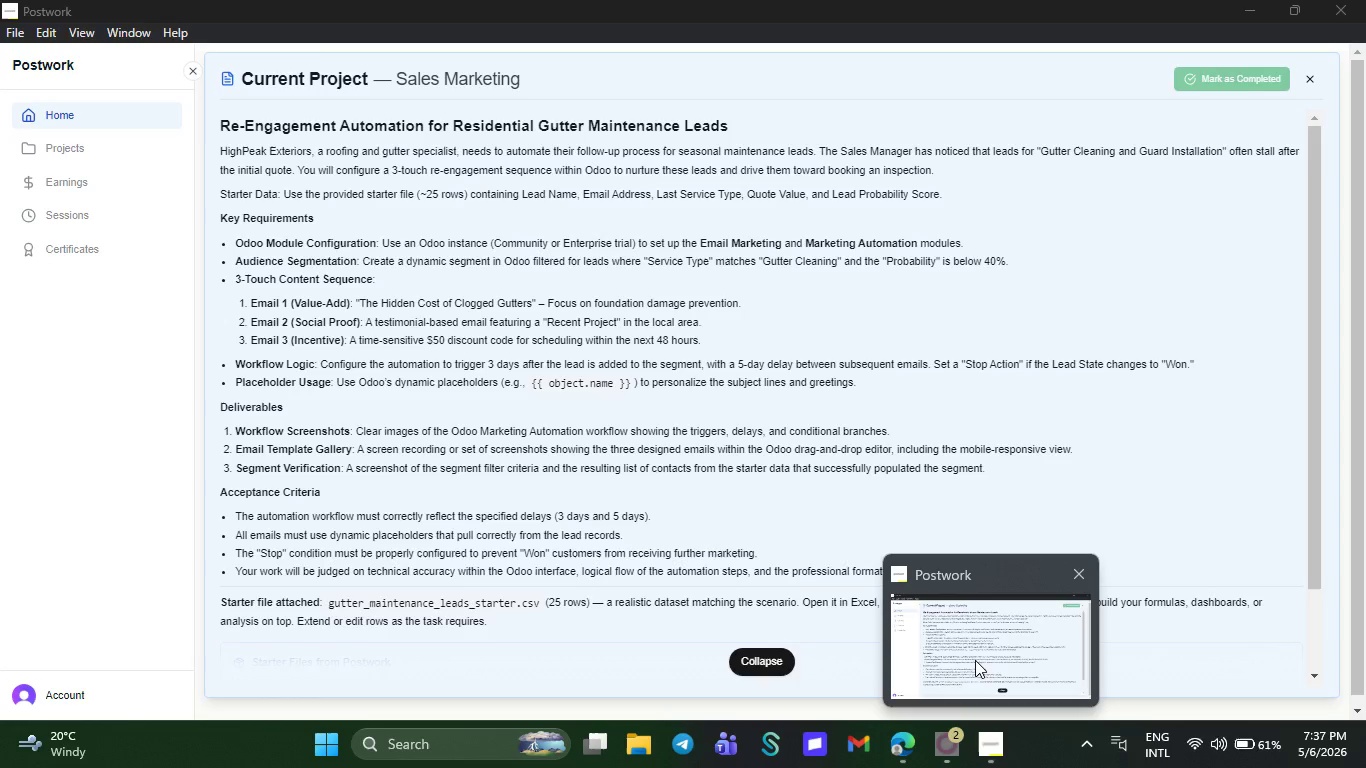 
left_click([975, 660])